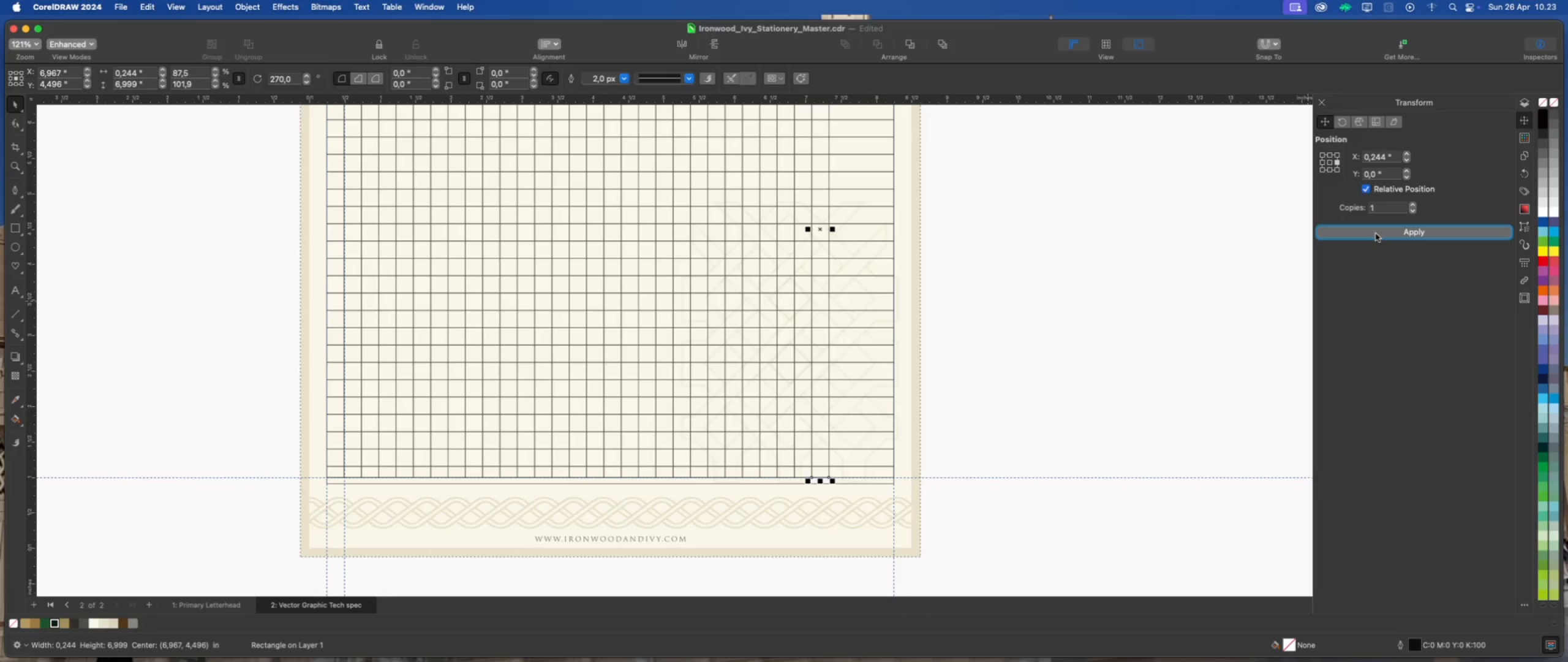 
triple_click([1376, 234])
 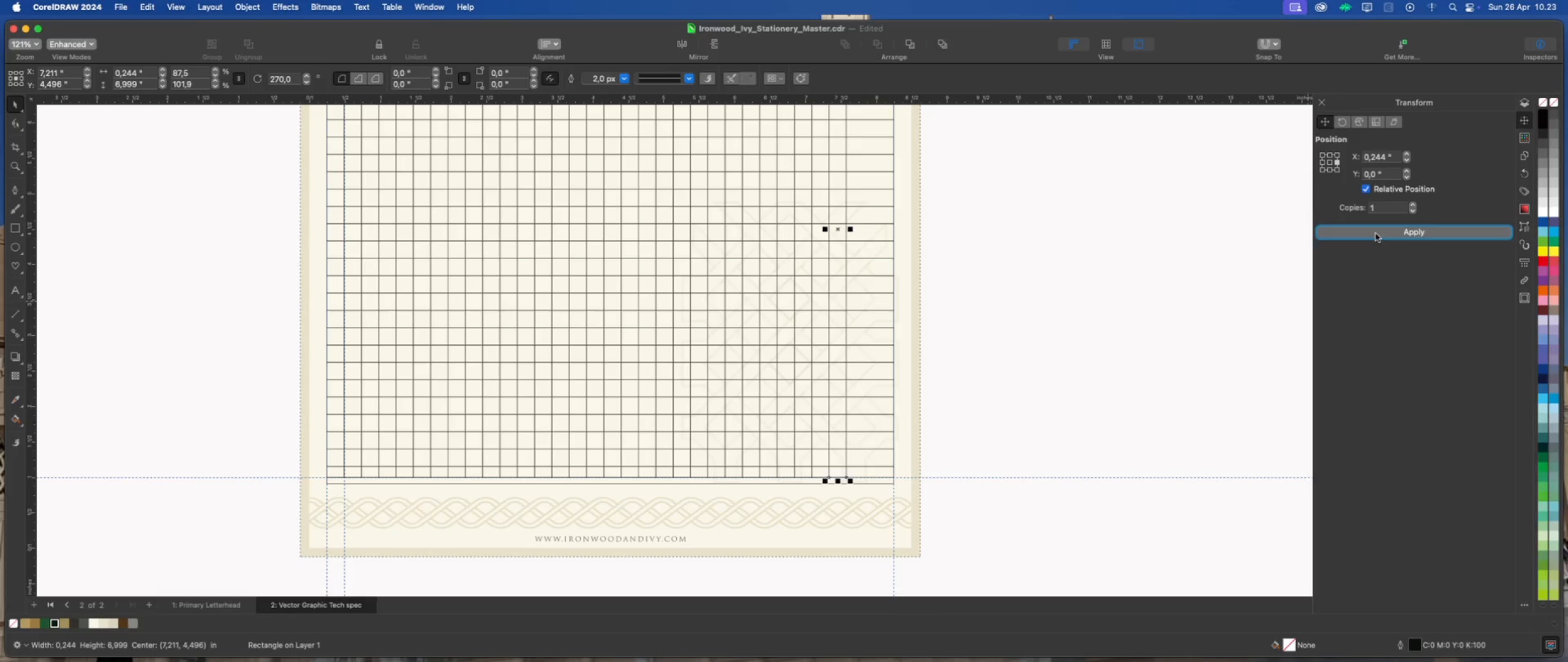 
triple_click([1376, 234])
 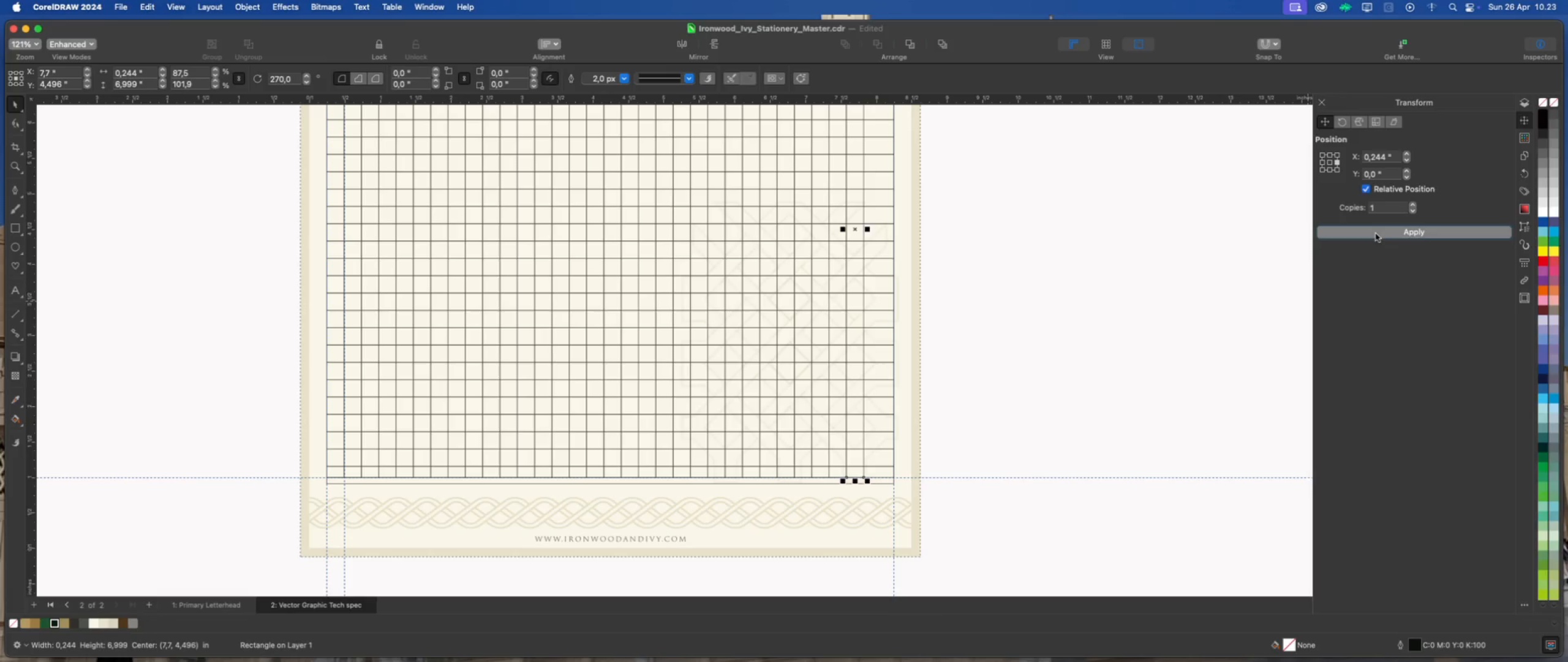 
triple_click([1376, 234])
 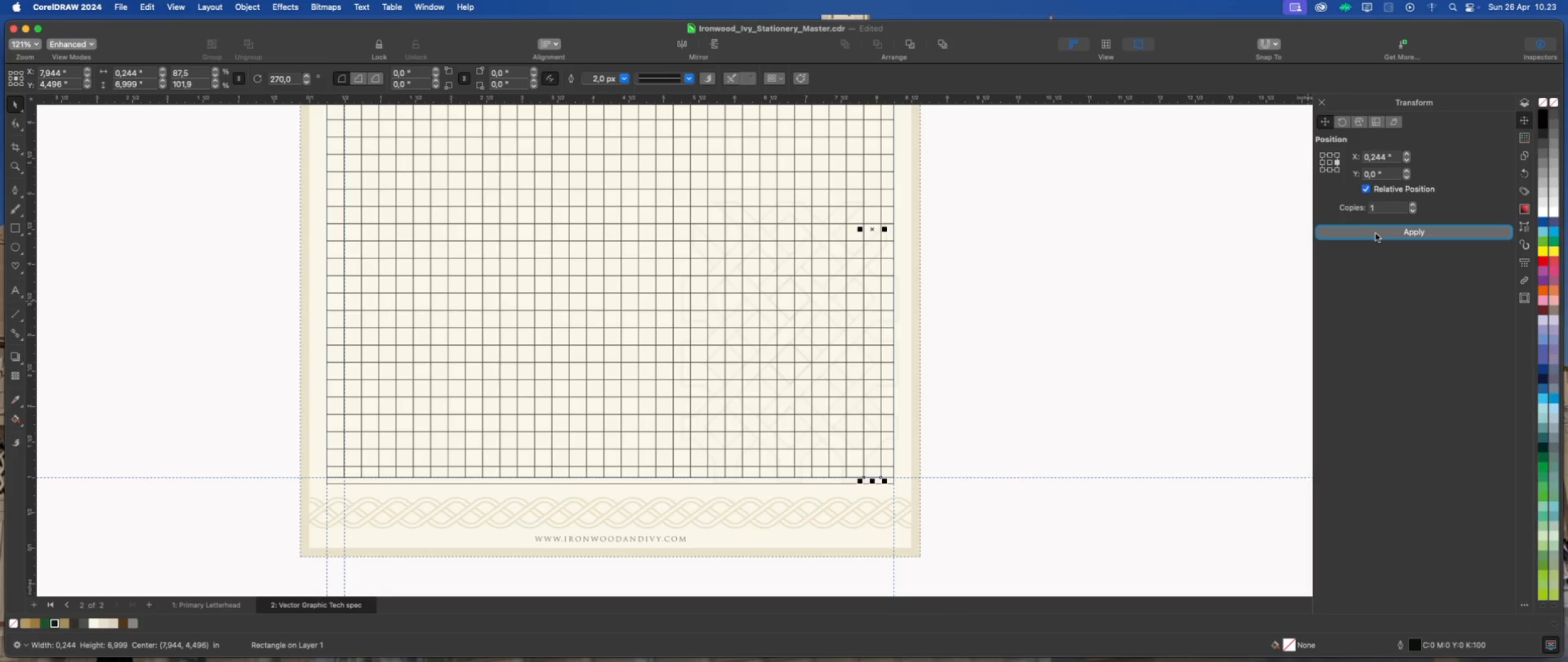 
left_click([1376, 234])
 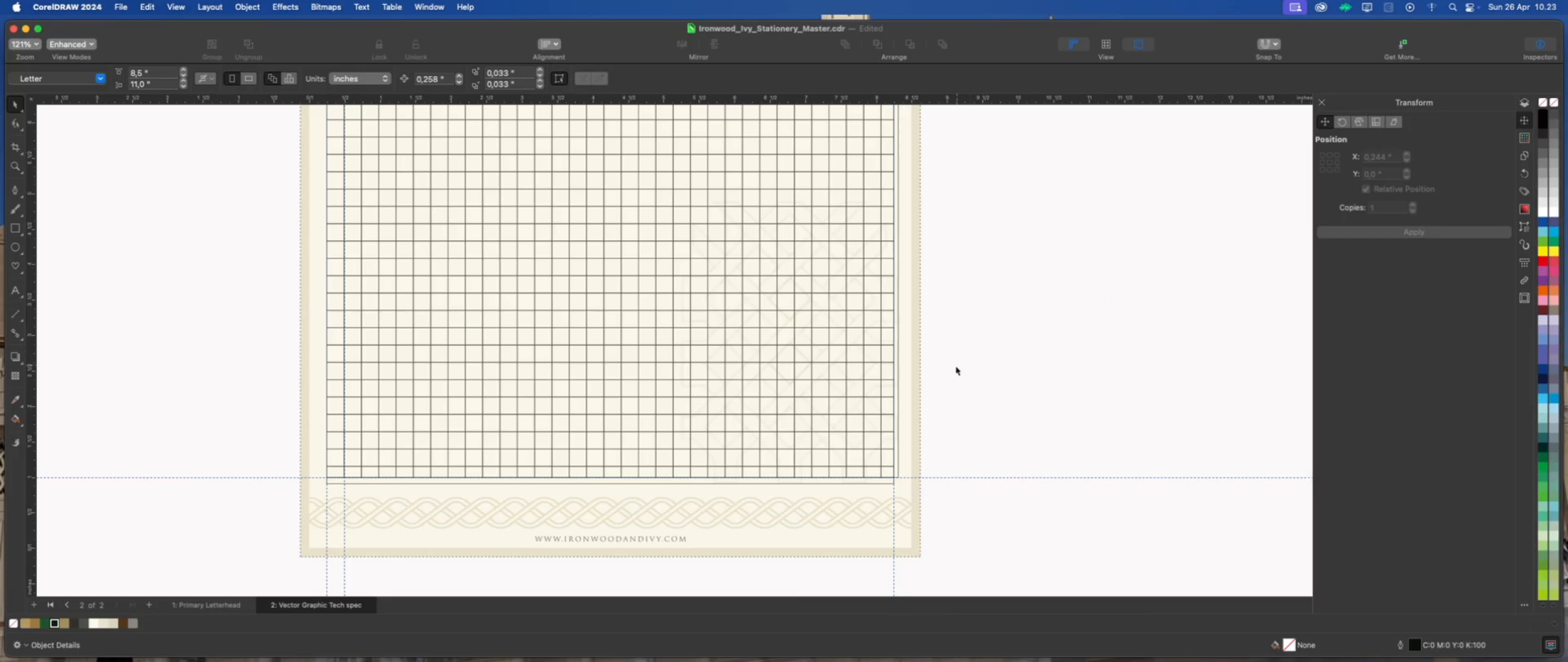 
scroll: coordinate [857, 496], scroll_direction: up, amount: 2.0
 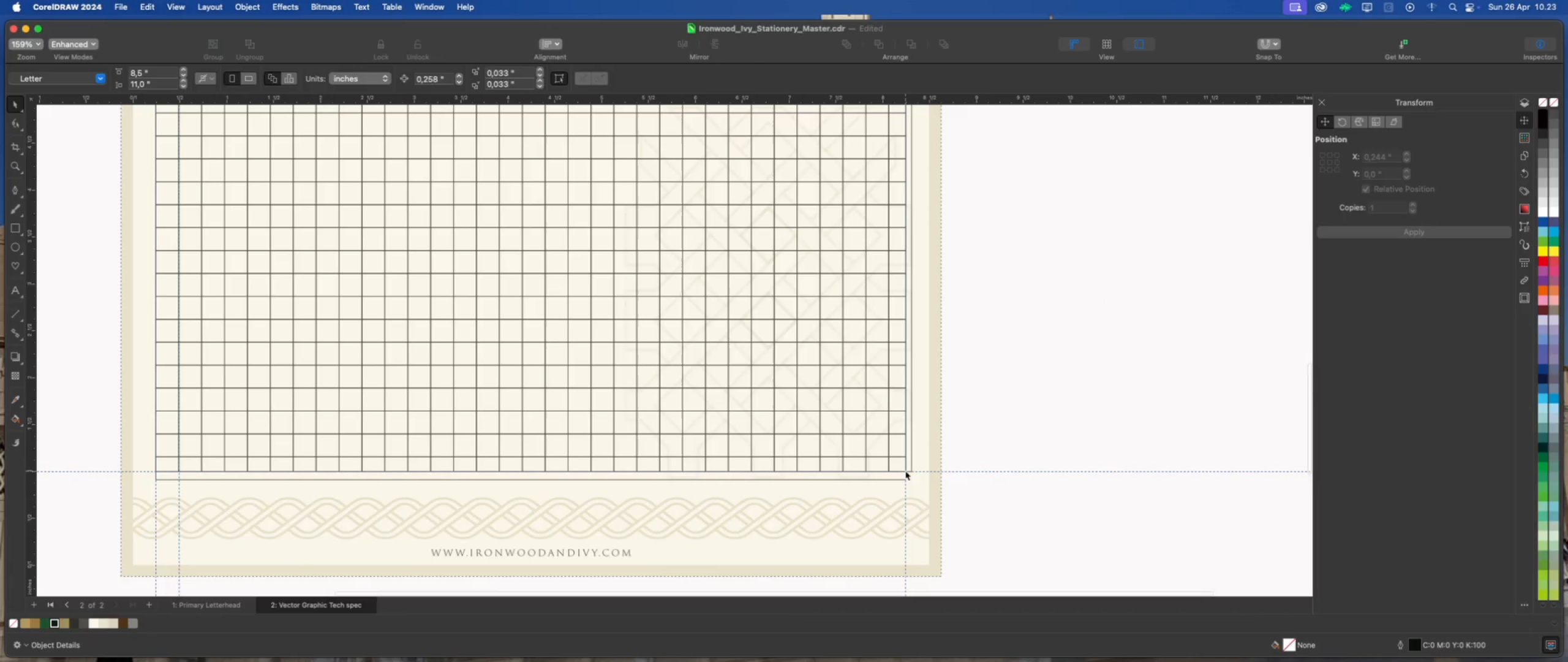 
left_click([900, 465])
 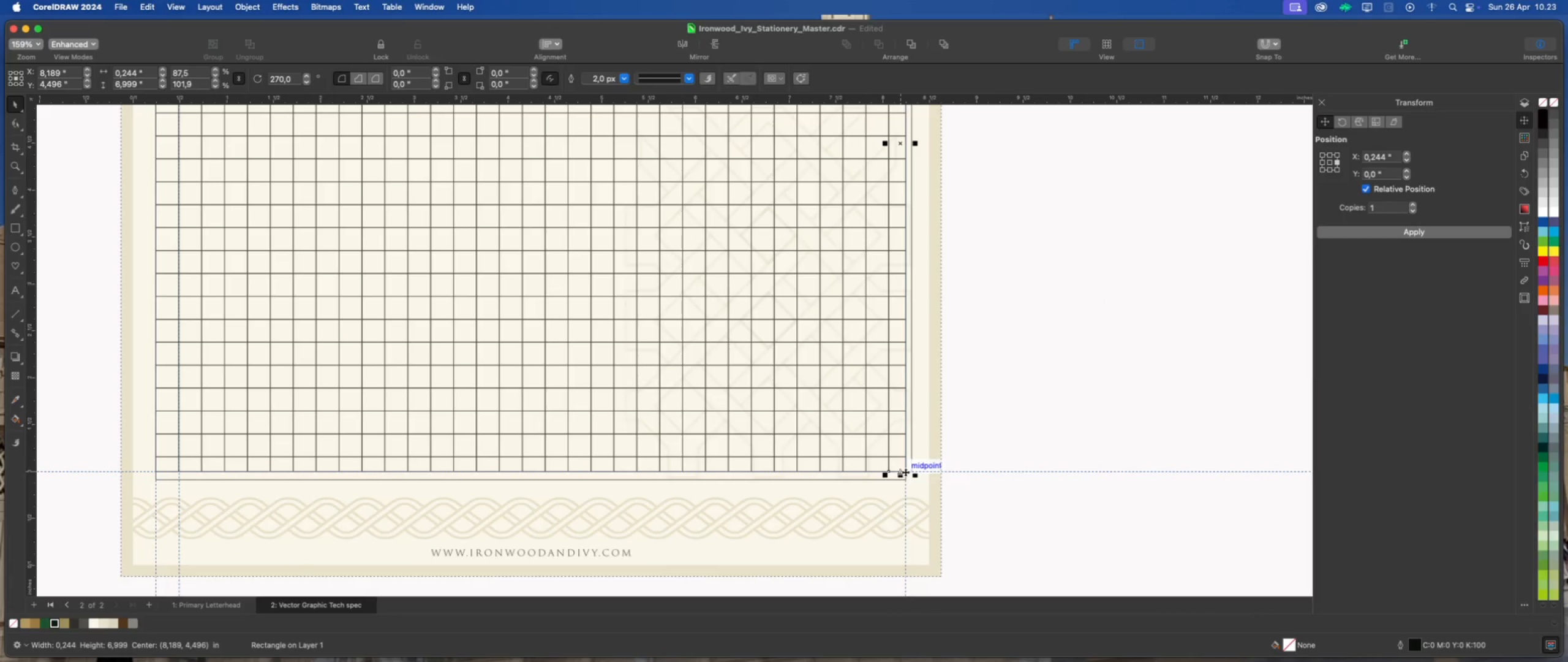 
scroll: coordinate [907, 480], scroll_direction: down, amount: 2.0
 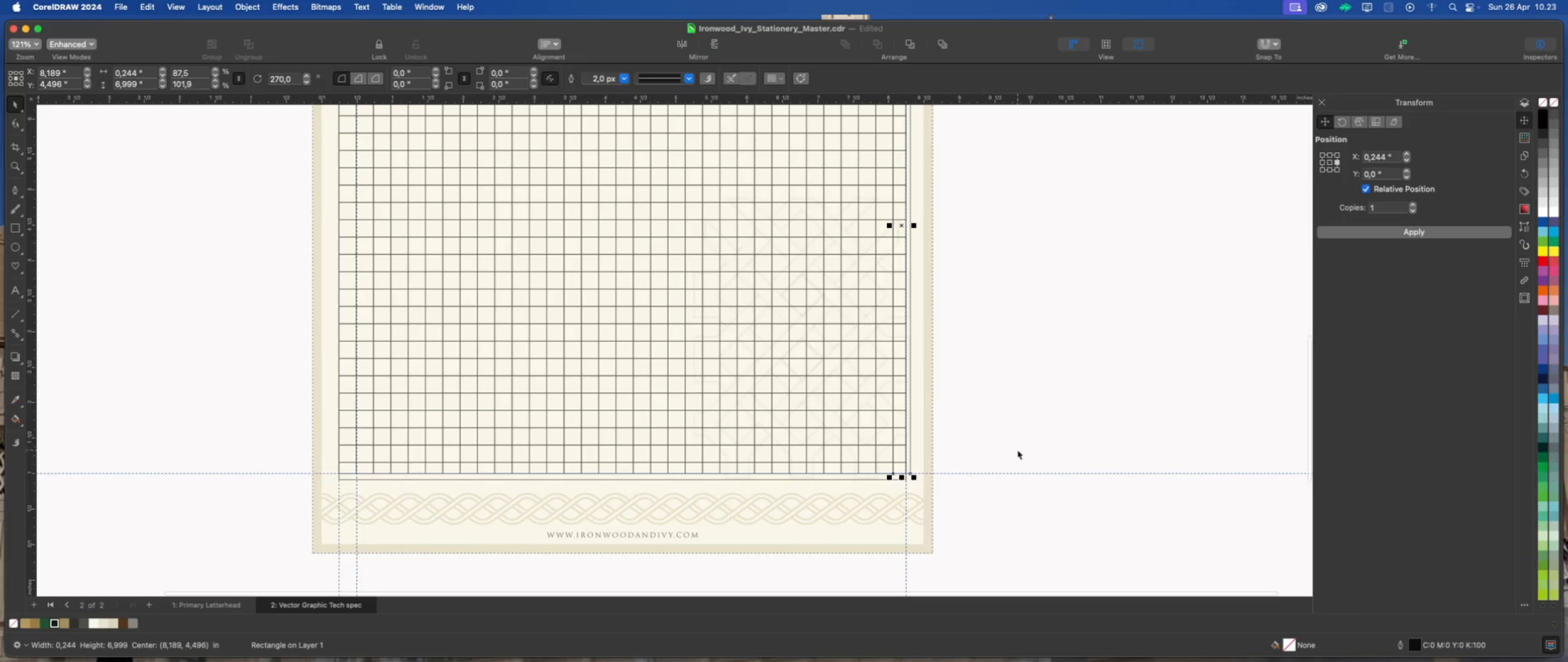 
left_click([1017, 450])
 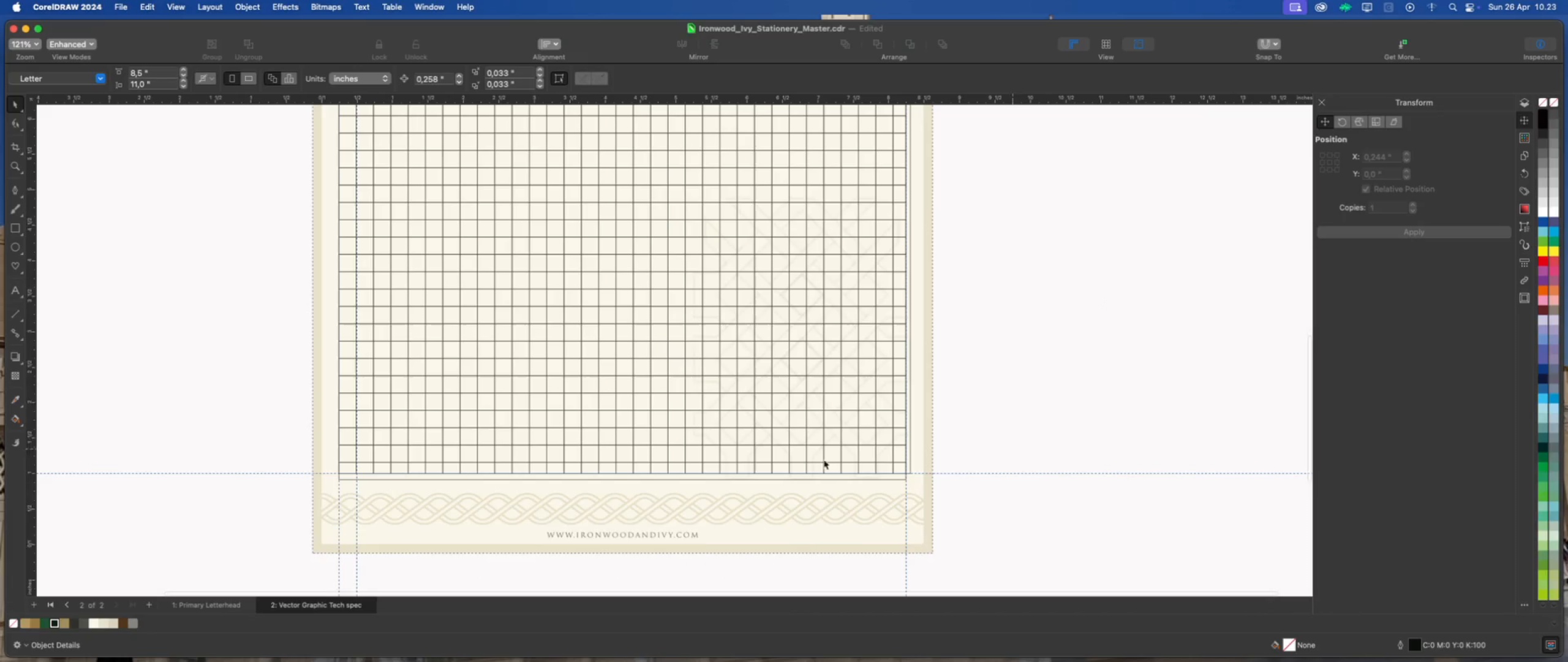 
scroll: coordinate [762, 465], scroll_direction: down, amount: 3.0
 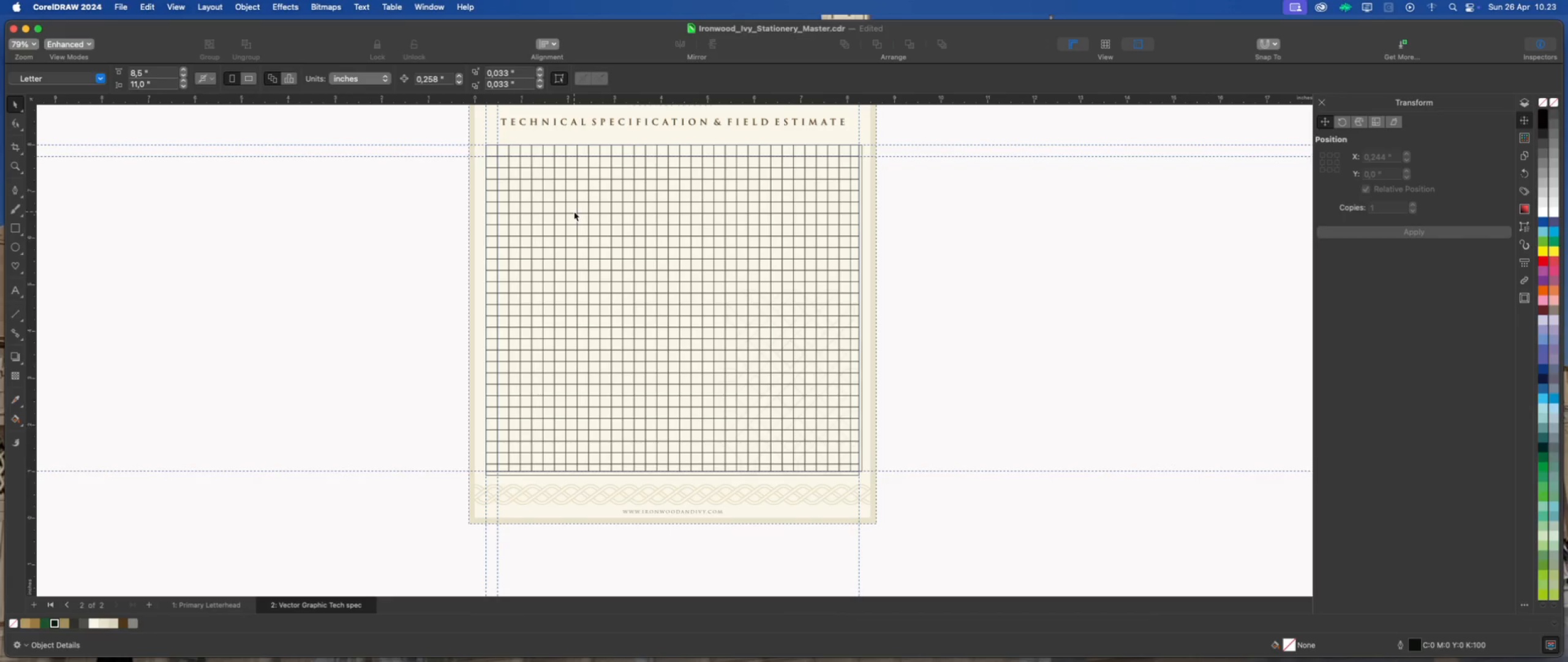 
scroll: coordinate [858, 500], scroll_direction: up, amount: 6.0
 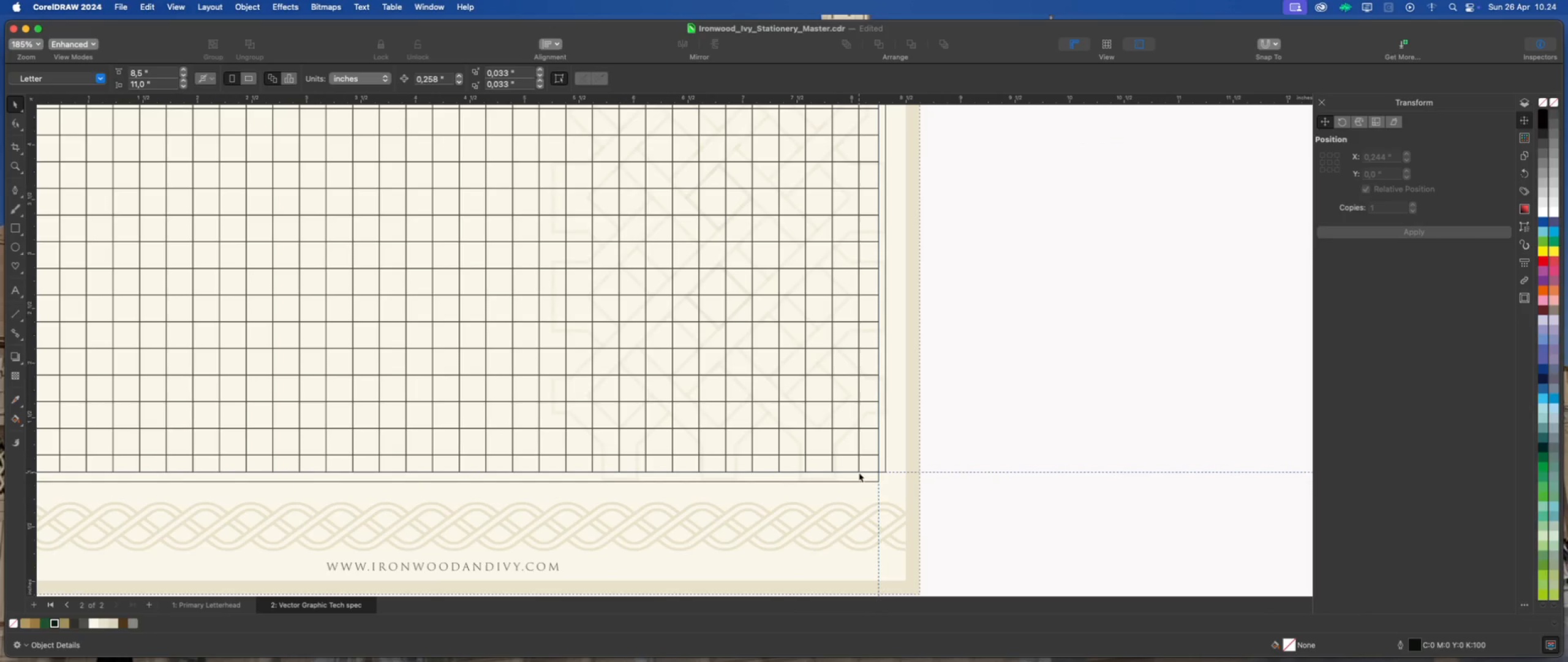 
wait(7.13)
 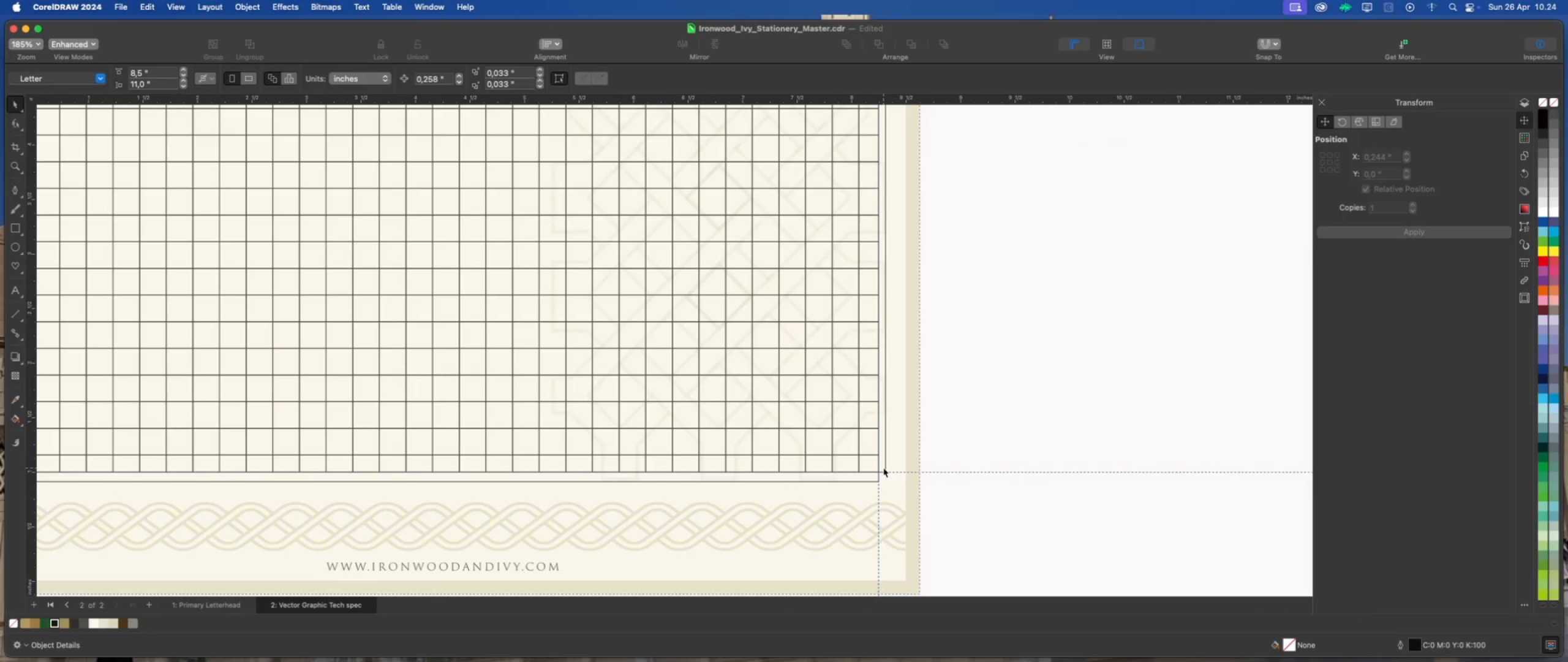 
left_click([865, 472])
 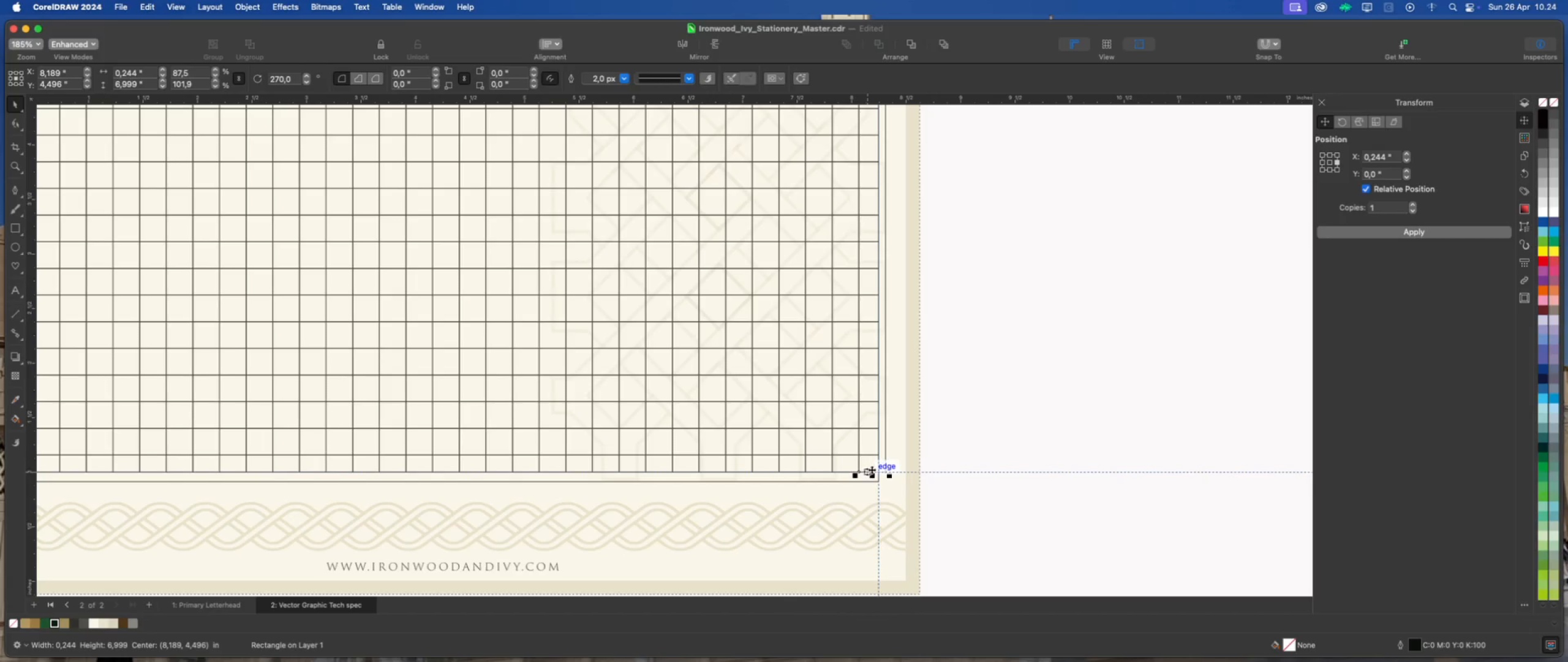 
scroll: coordinate [873, 469], scroll_direction: up, amount: 3.0
 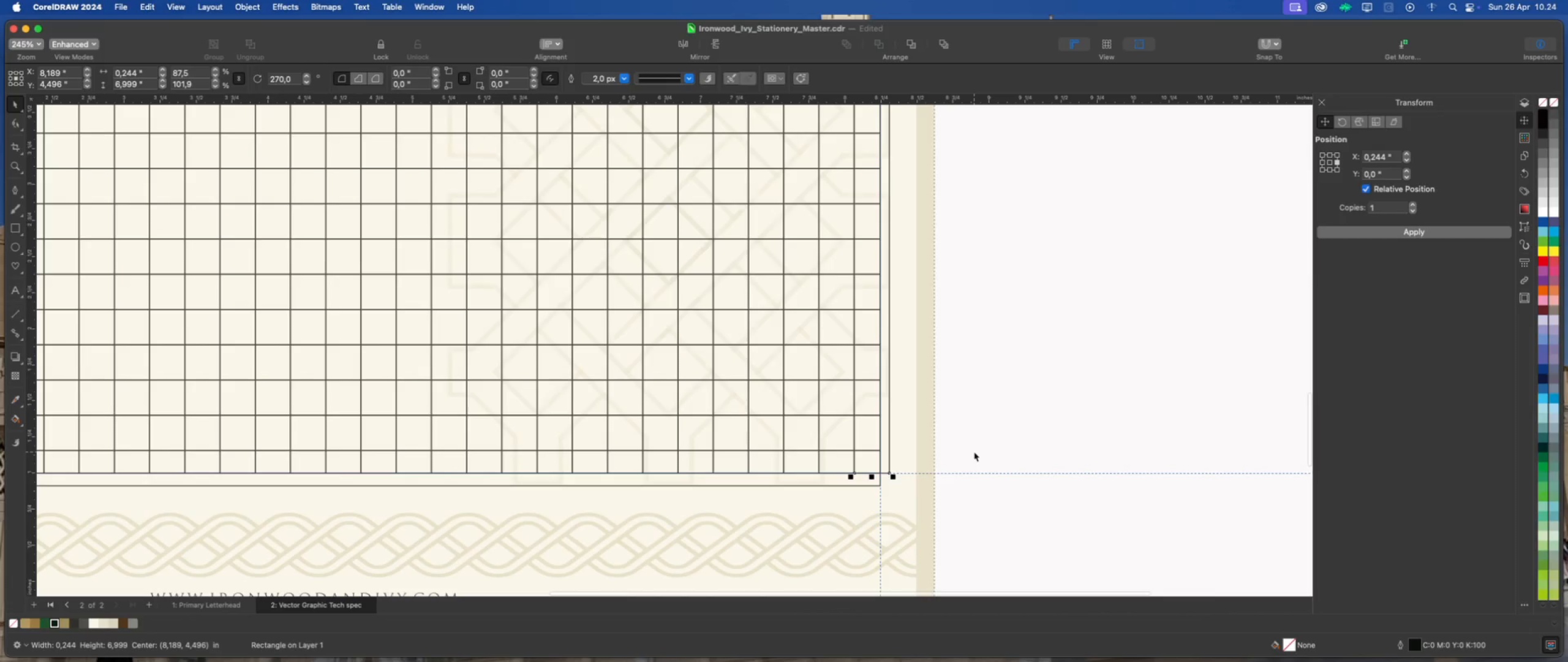 
left_click([974, 452])
 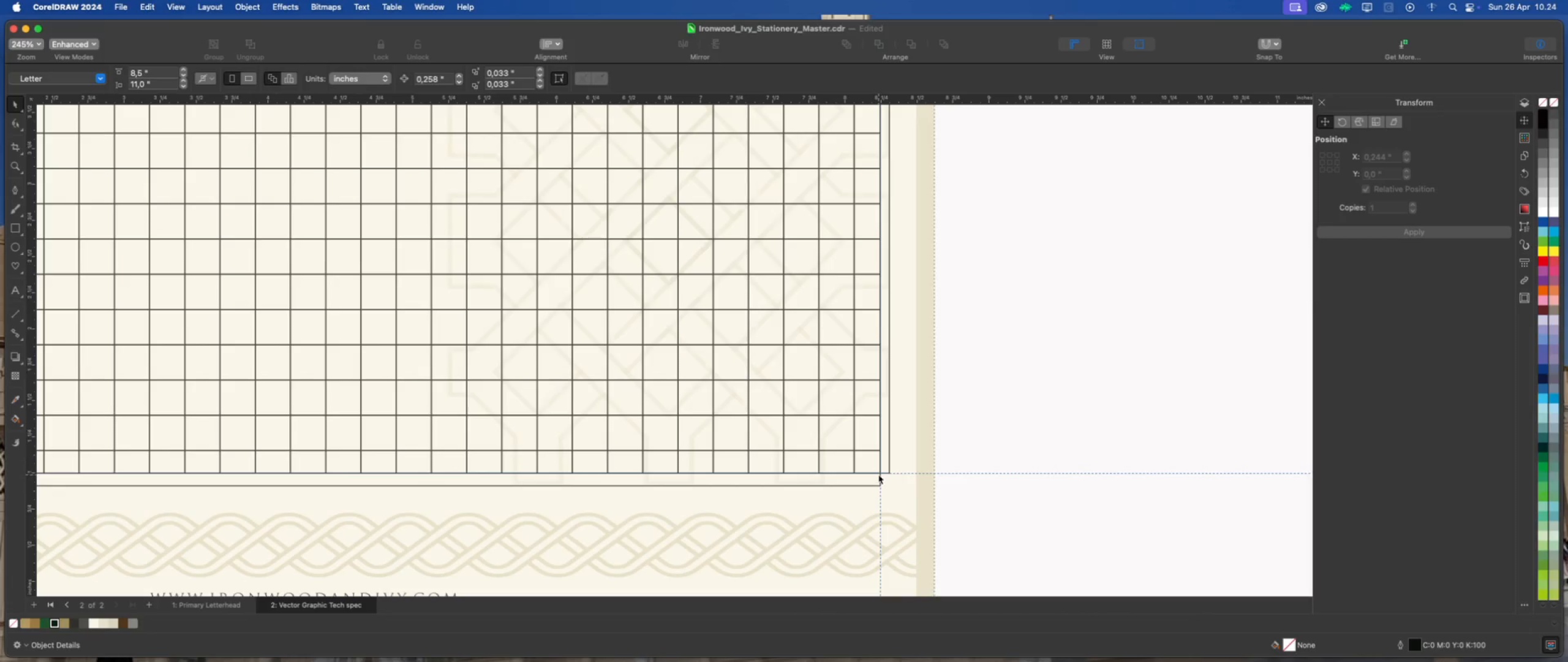 
left_click([878, 473])
 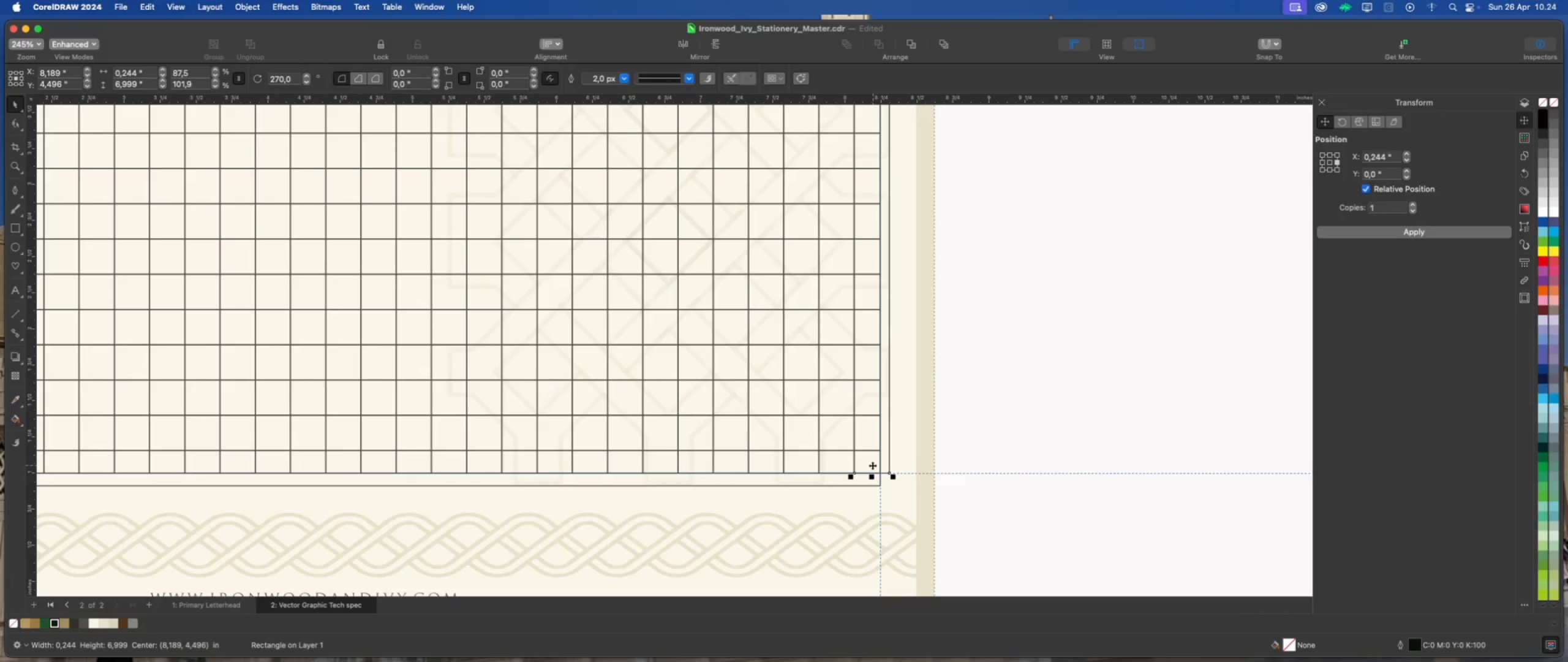 
left_click([990, 455])
 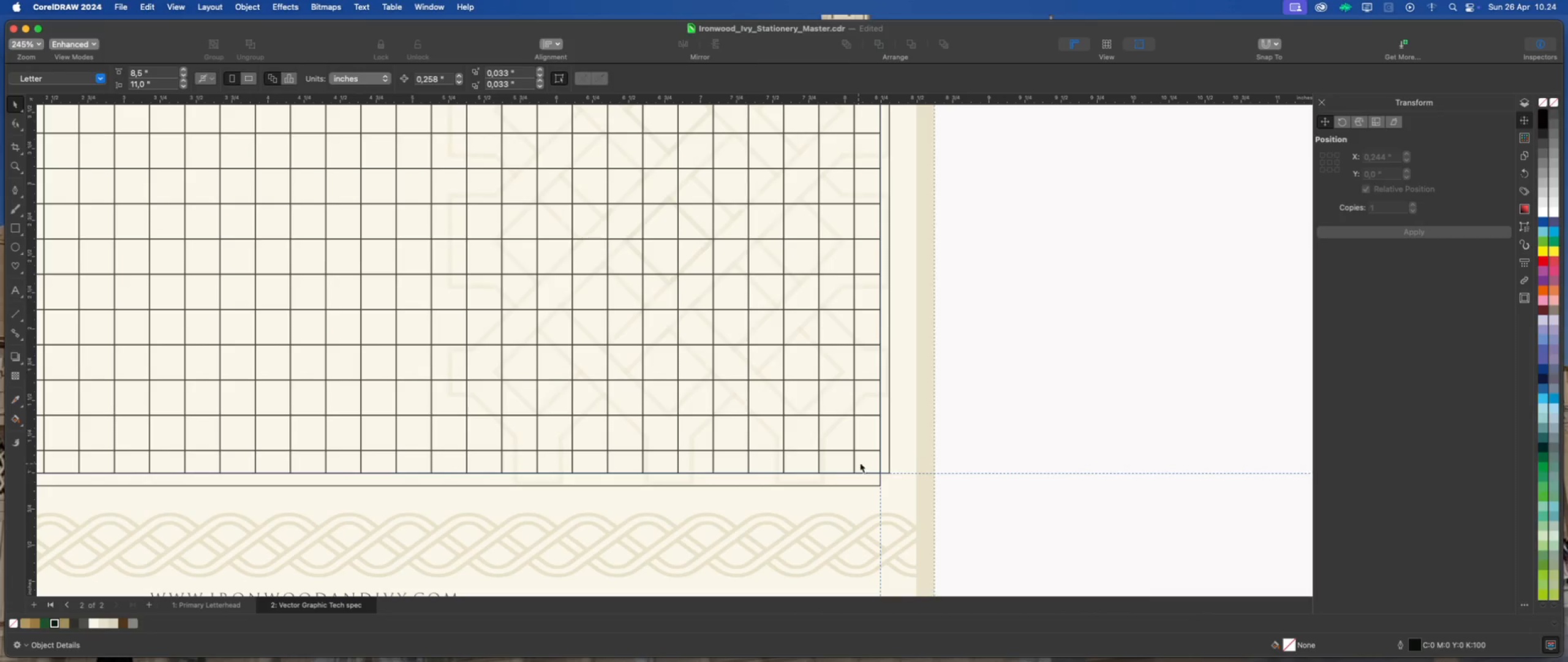 
left_click([867, 462])
 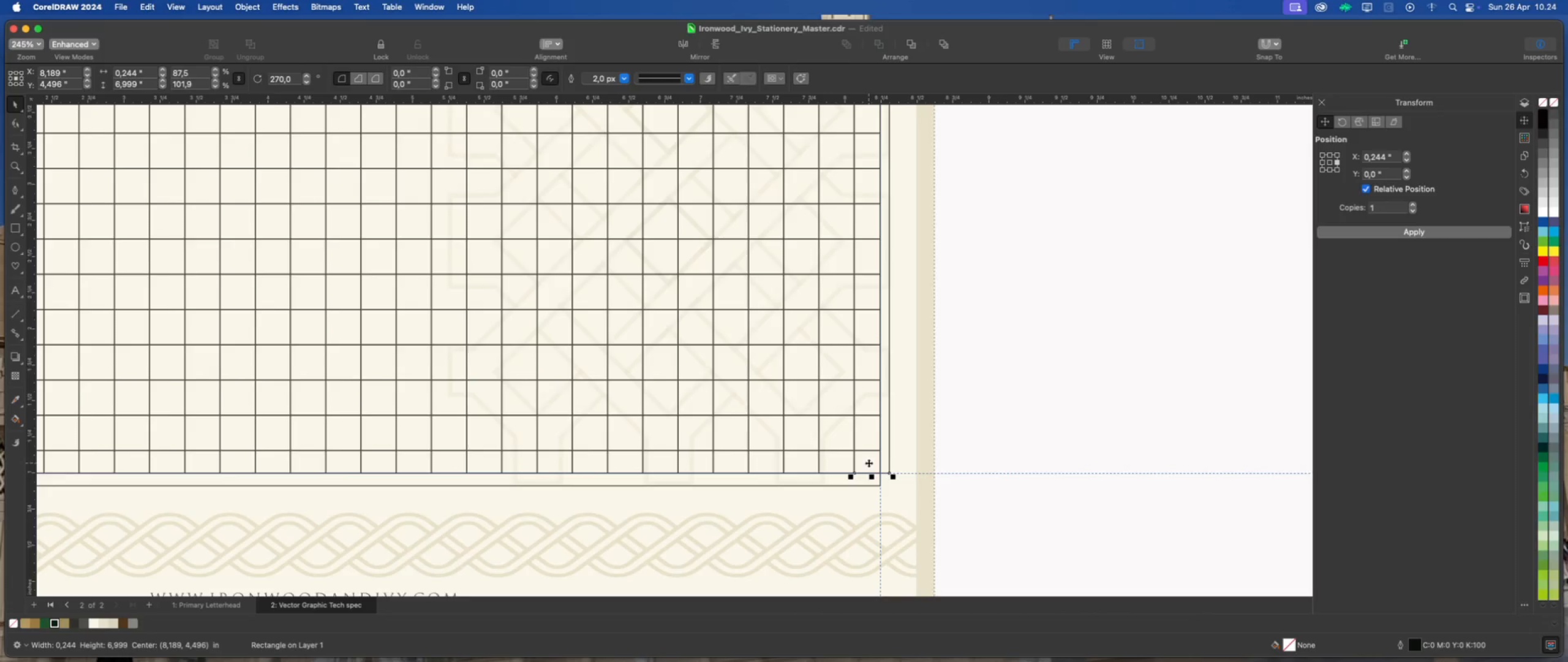 
scroll: coordinate [869, 464], scroll_direction: down, amount: 8.0
 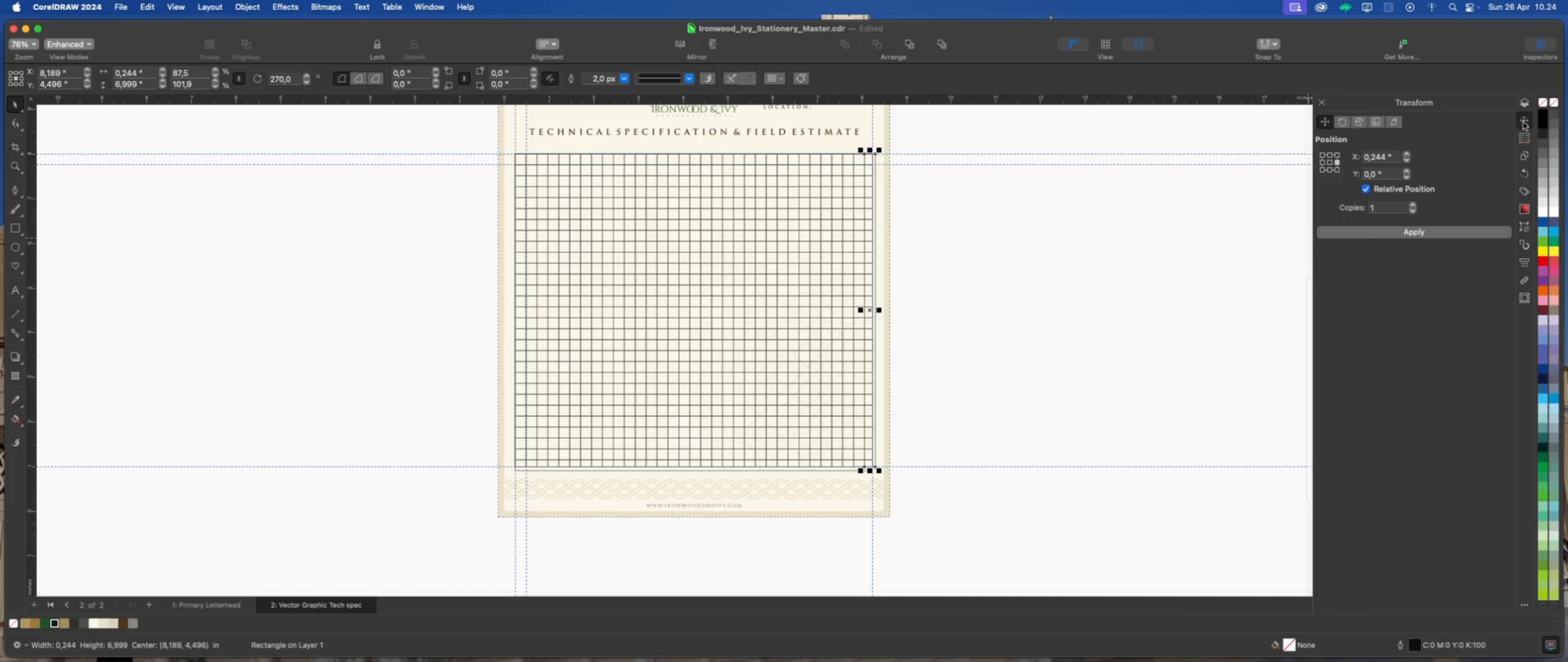 
left_click([1526, 102])
 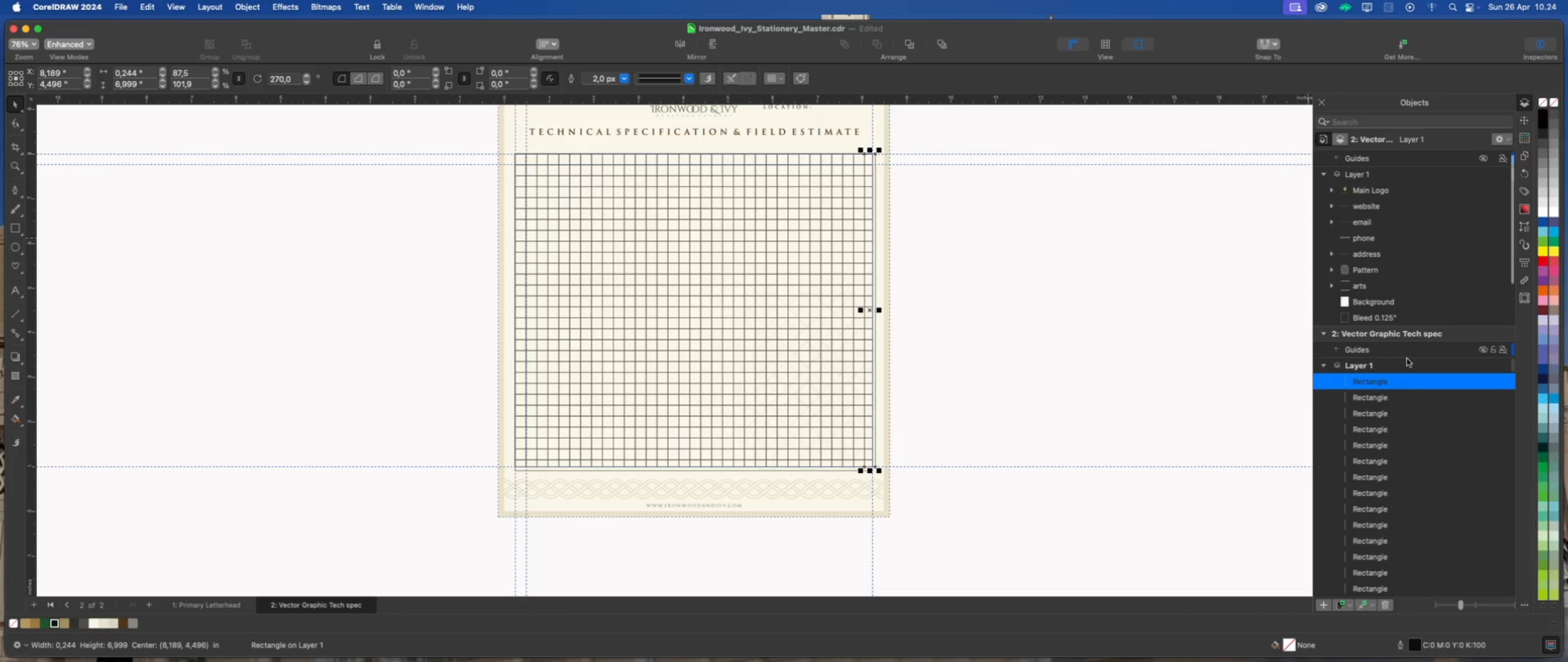 
scroll: coordinate [1375, 333], scroll_direction: down, amount: 61.0
 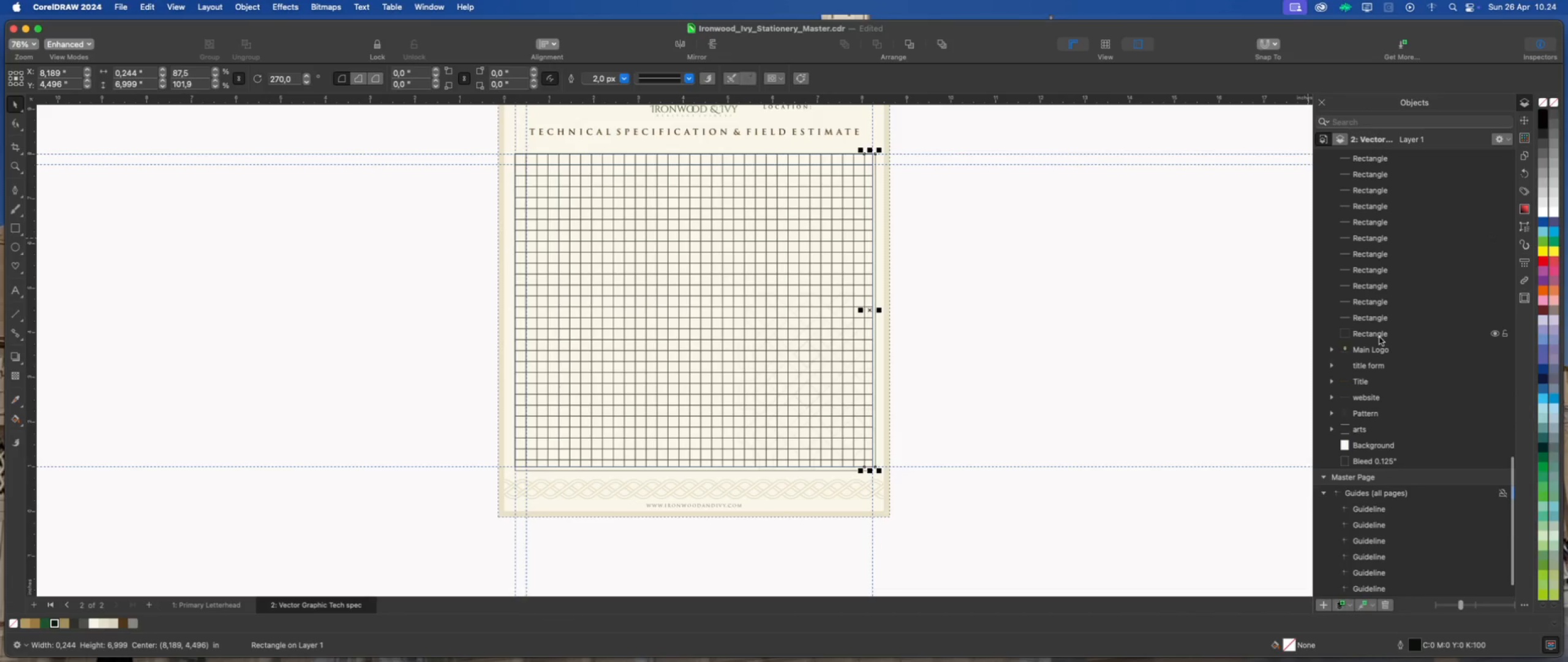 
left_click([1379, 337])
 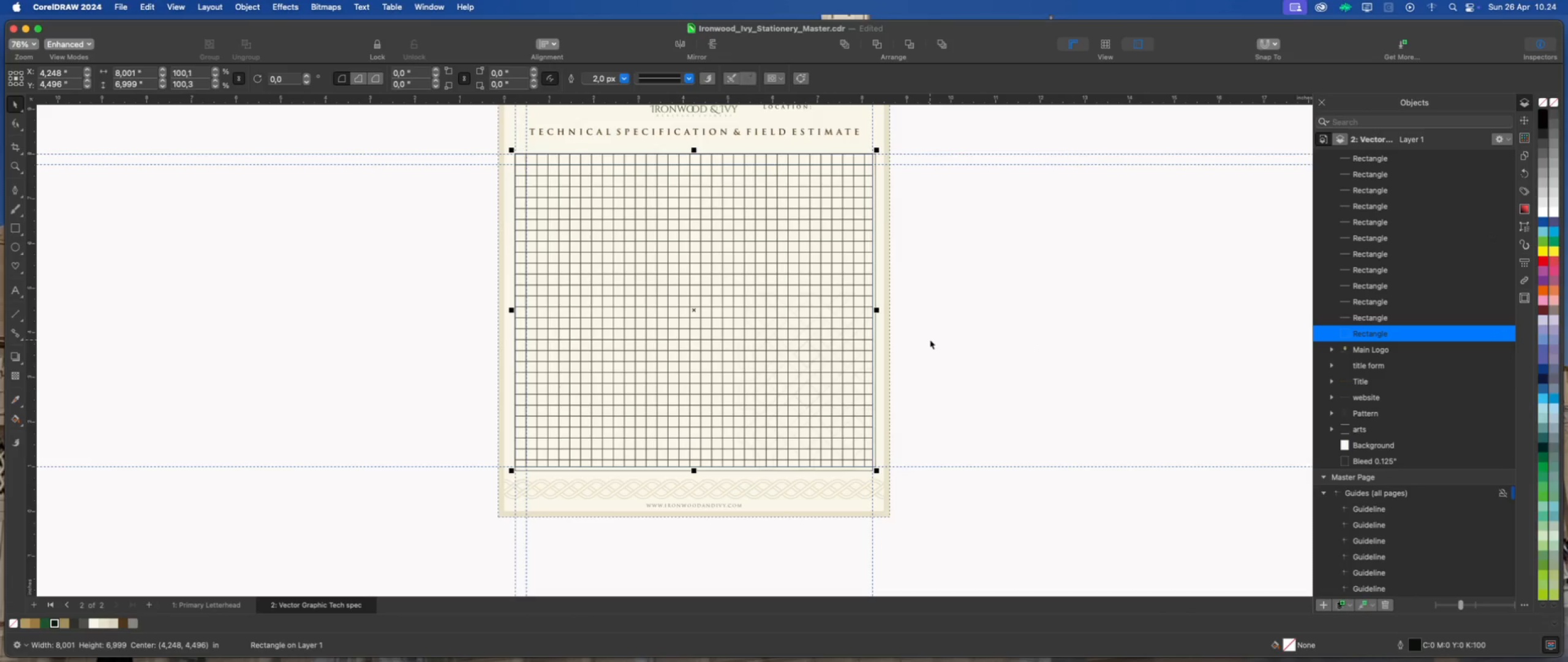 
key(Delete)
 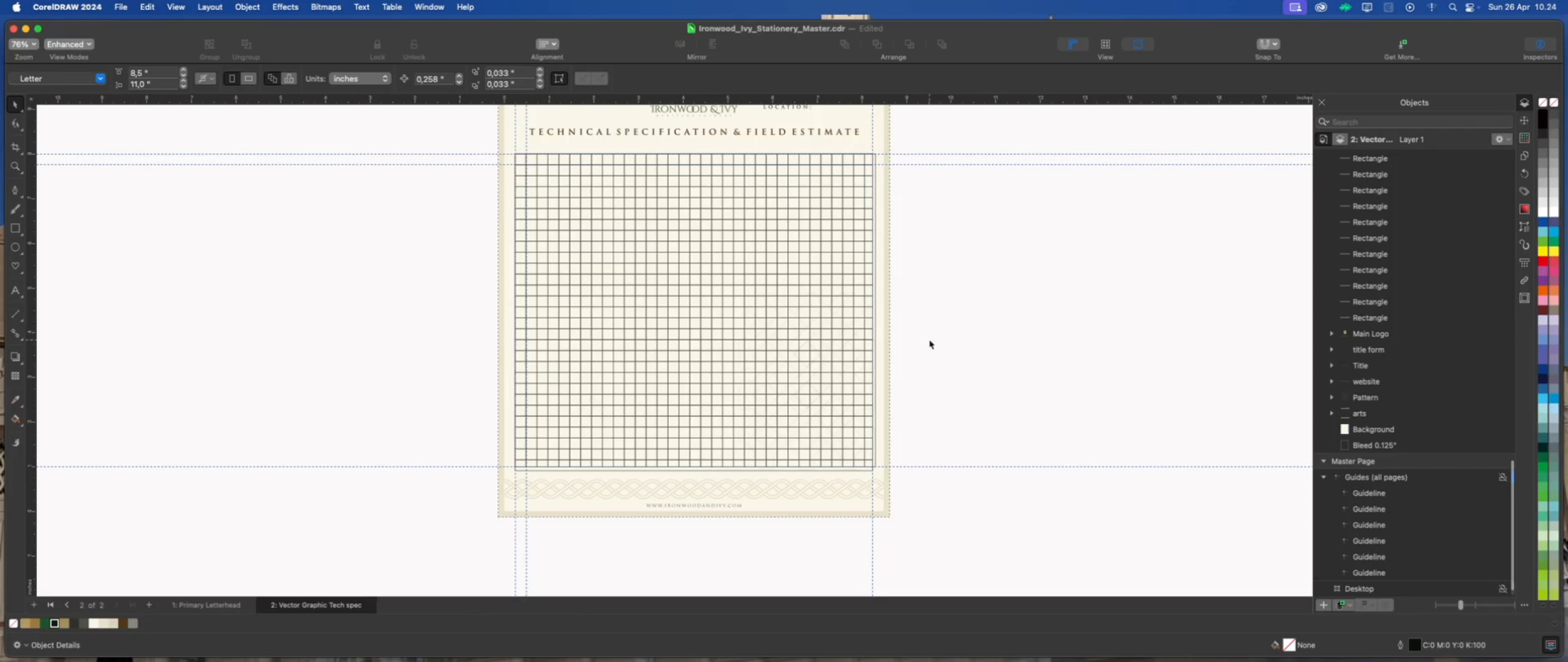 
left_click([929, 340])
 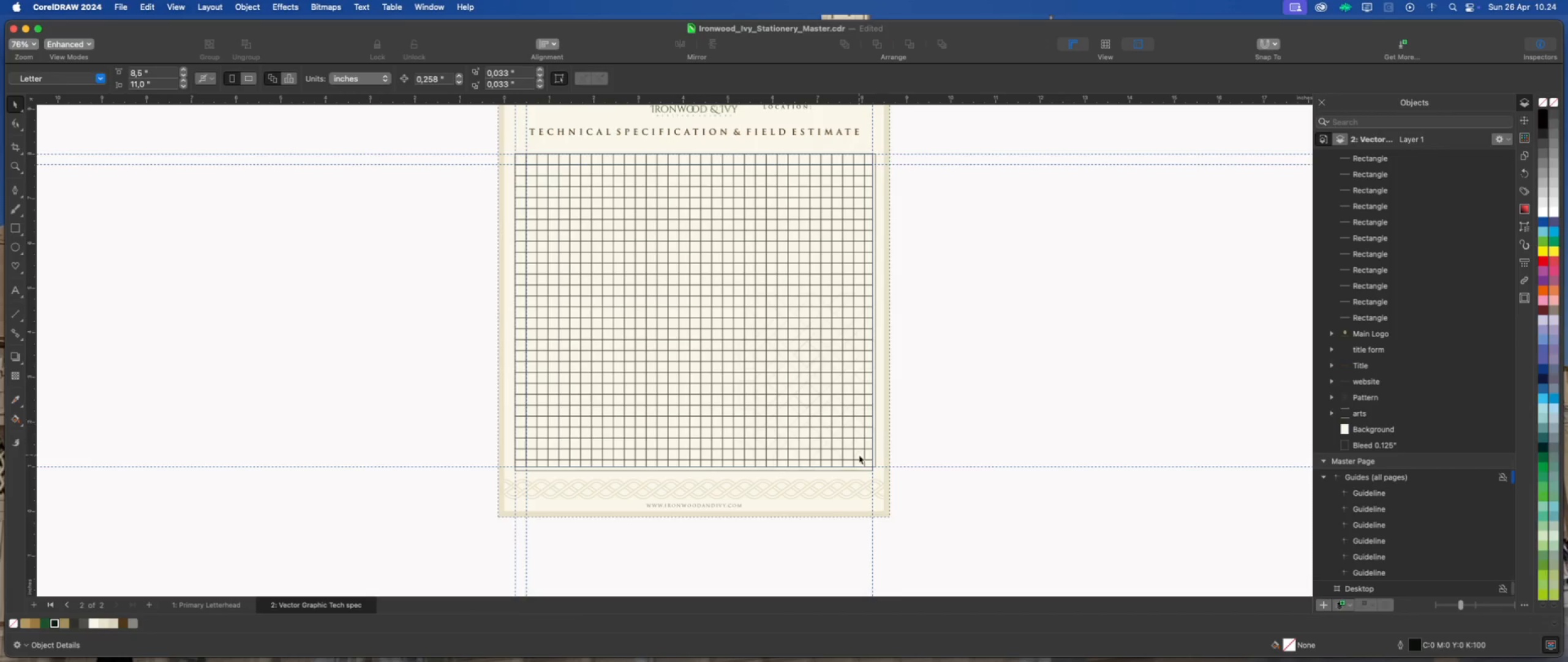 
scroll: coordinate [878, 470], scroll_direction: up, amount: 6.0
 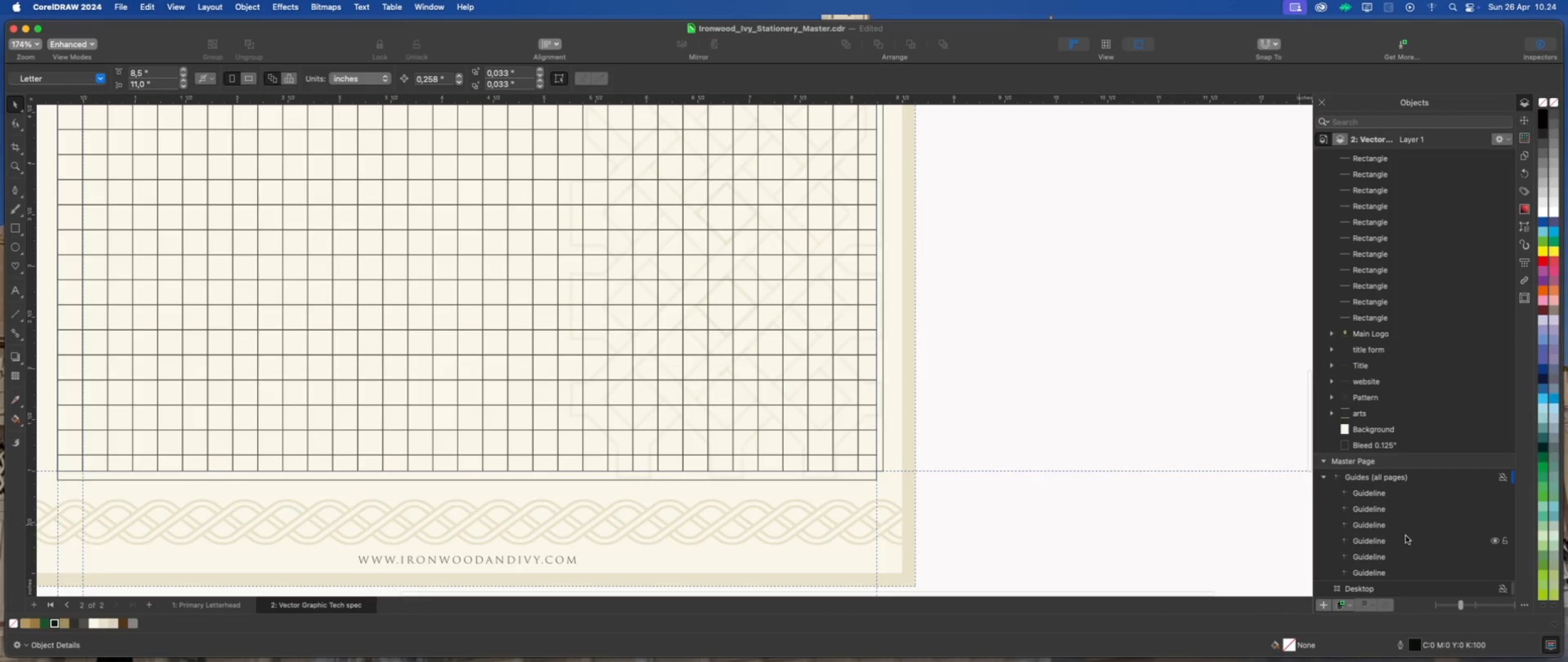 
scroll: coordinate [1407, 520], scroll_direction: down, amount: 18.0
 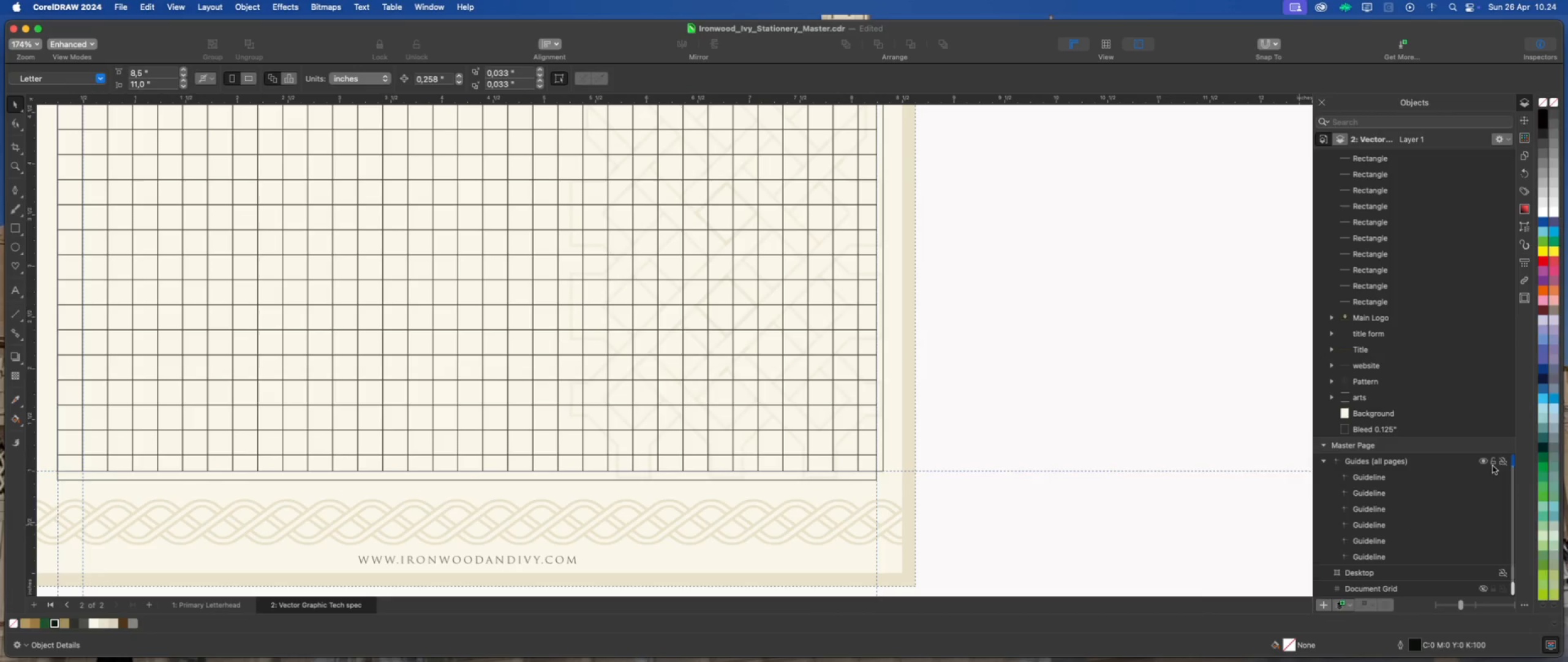 
left_click([1485, 462])
 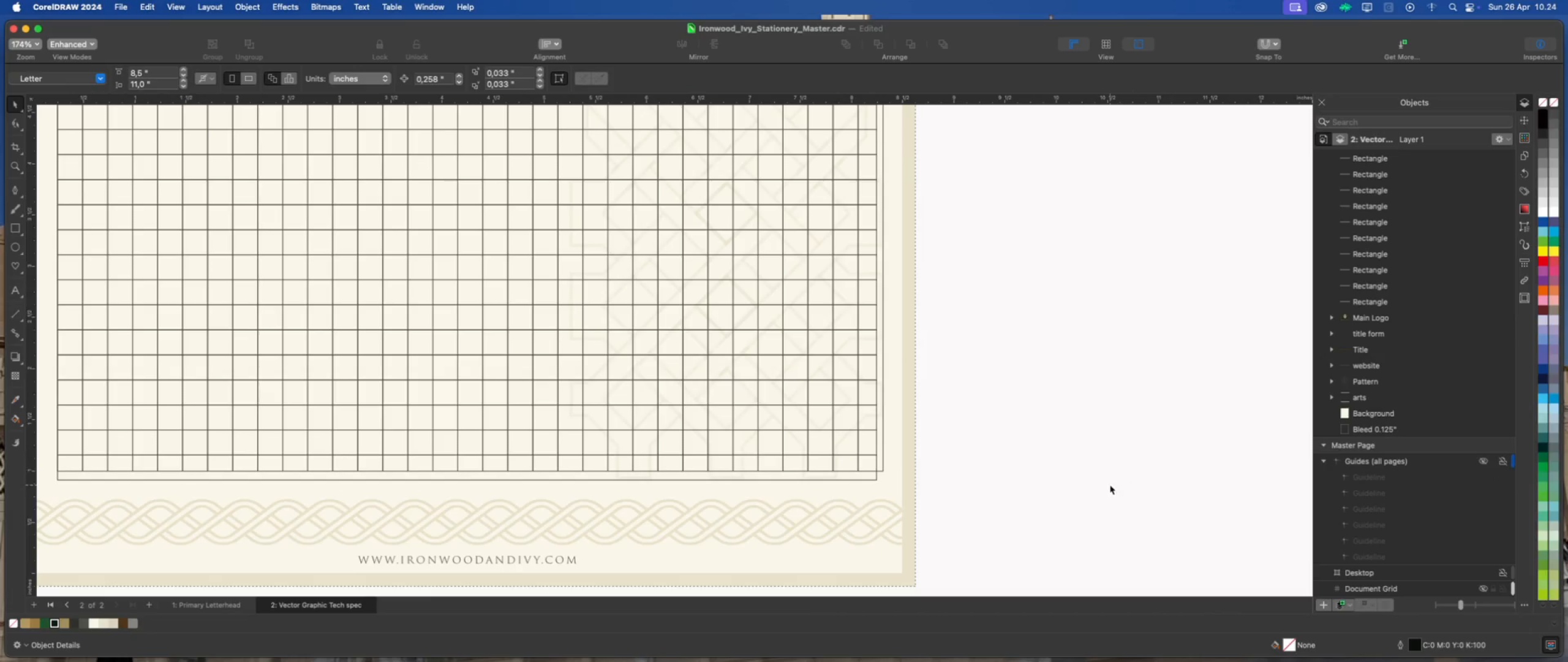 
left_click([1110, 485])
 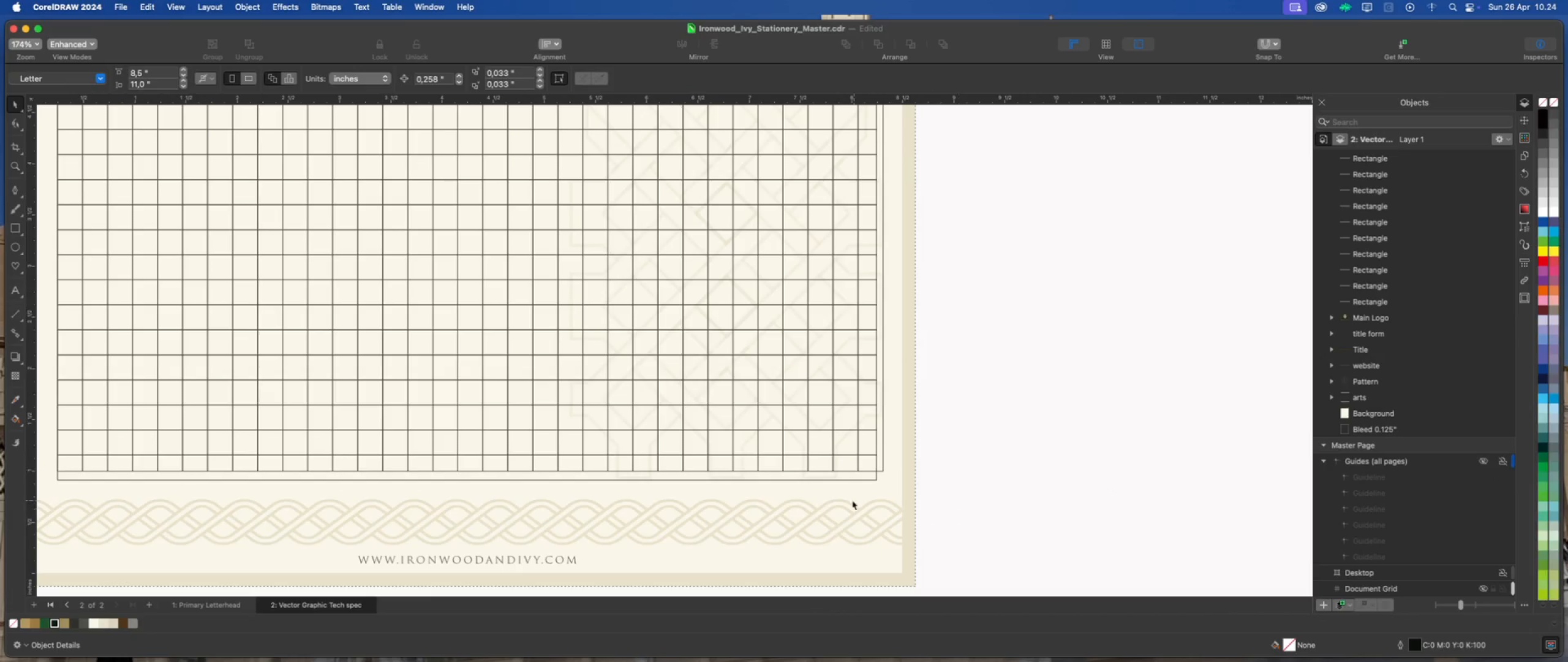 
scroll: coordinate [865, 465], scroll_direction: up, amount: 7.0
 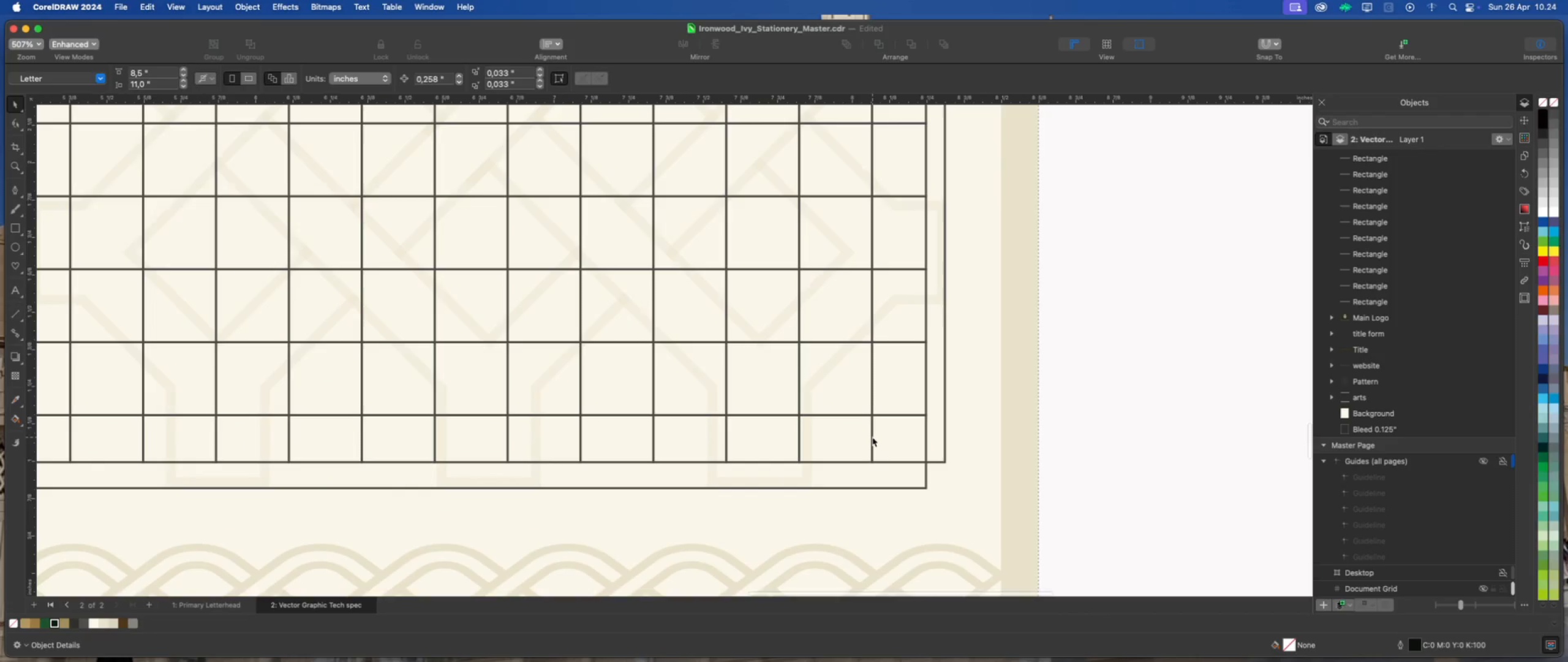 
left_click([872, 437])
 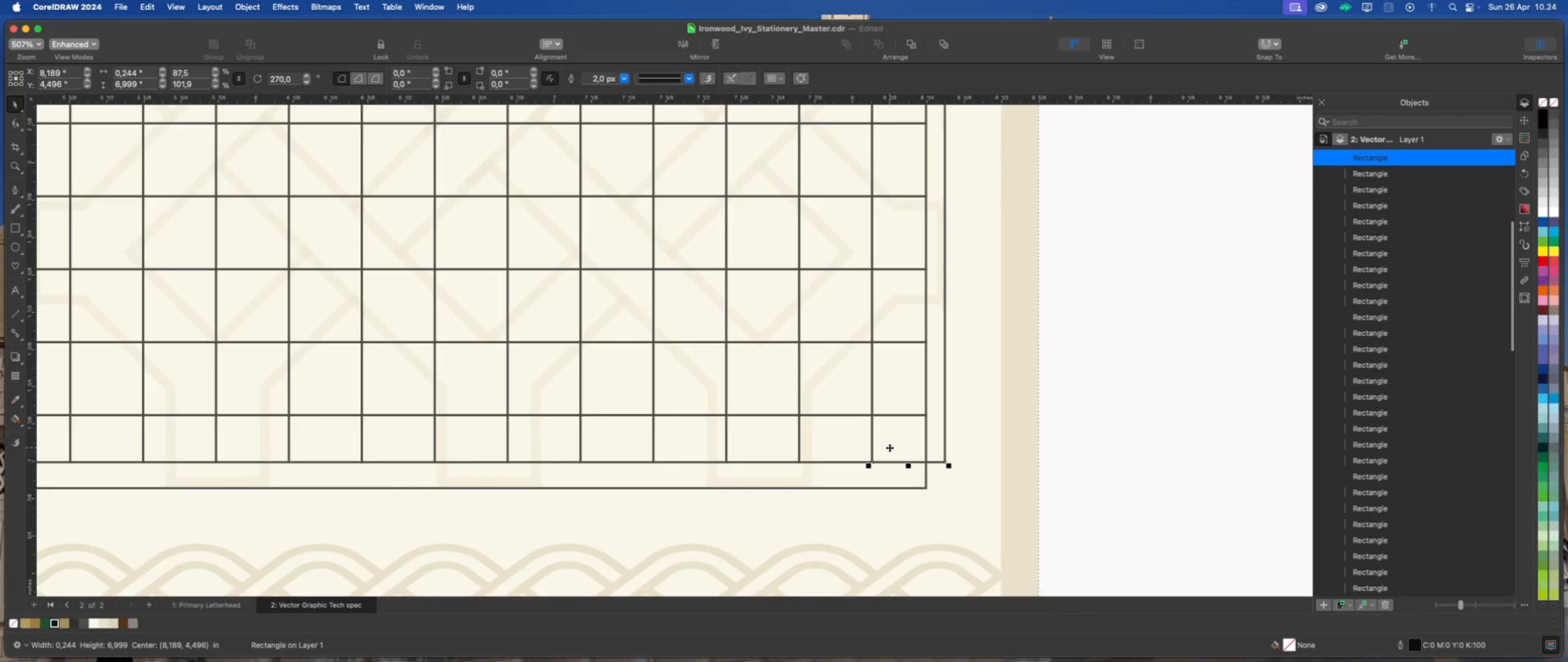 
scroll: coordinate [889, 447], scroll_direction: down, amount: 1.0
 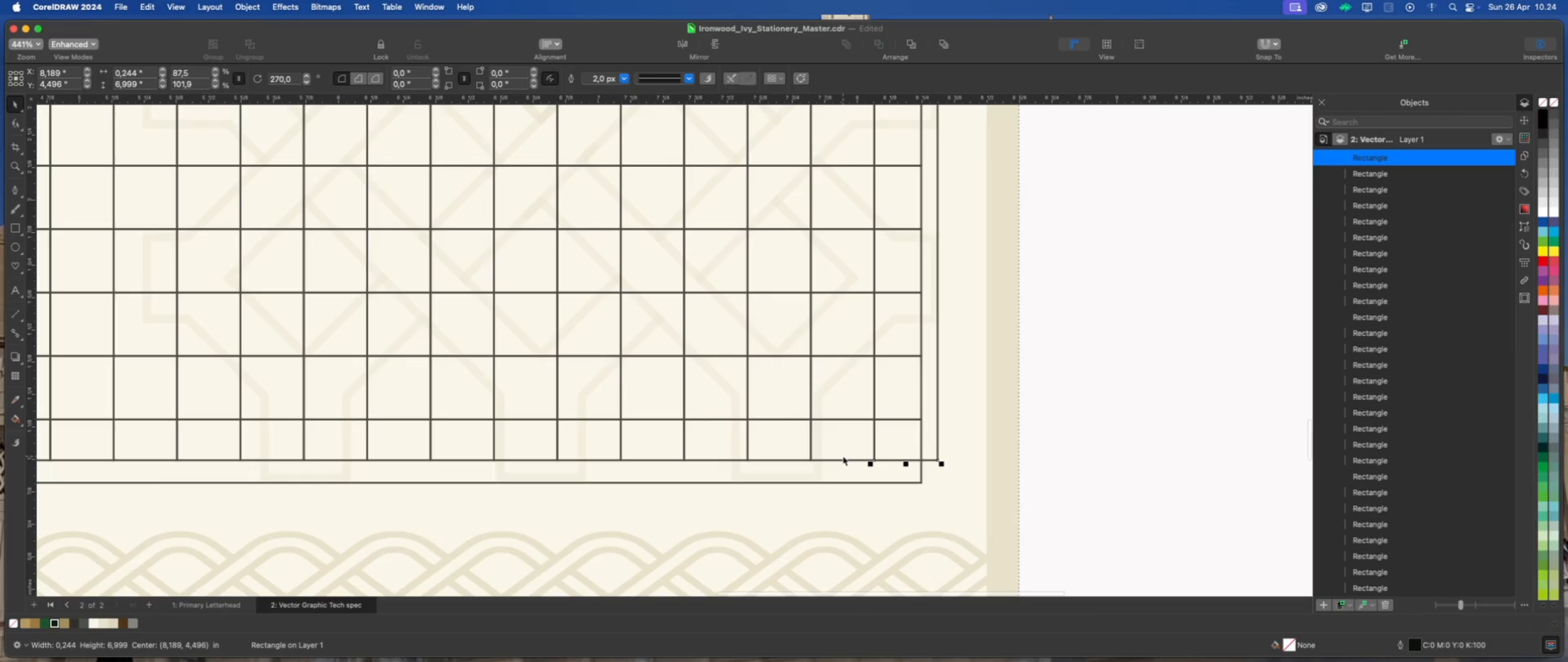 
left_click([843, 456])
 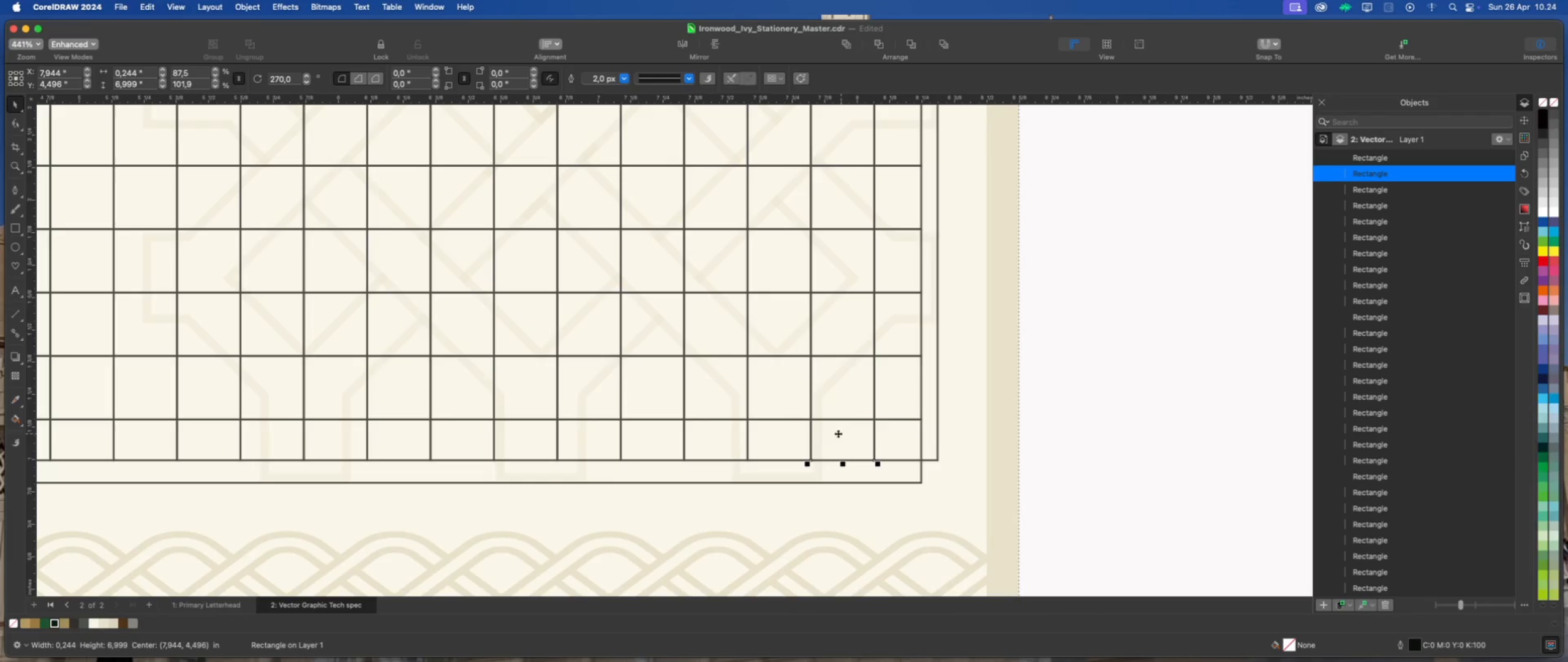 
left_click([791, 436])
 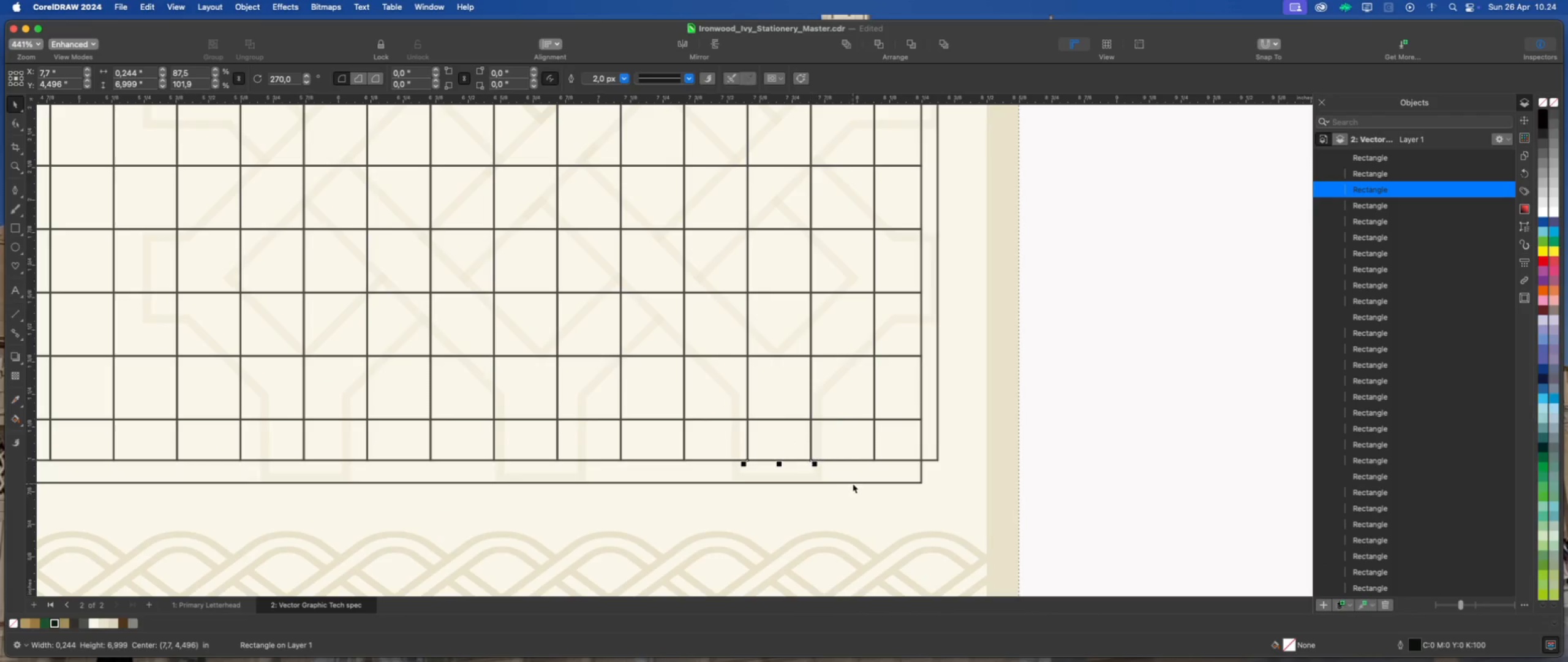 
left_click([858, 479])
 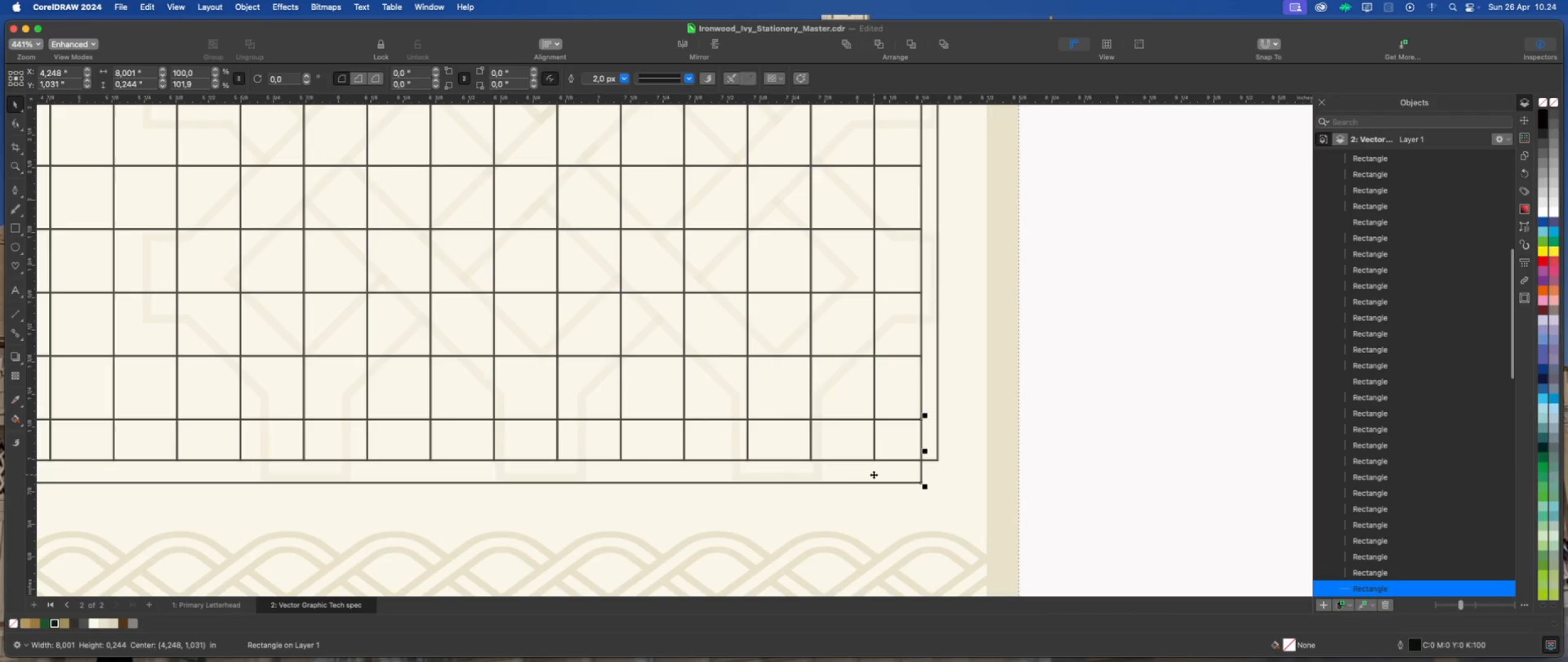 
scroll: coordinate [892, 479], scroll_direction: down, amount: 14.0
 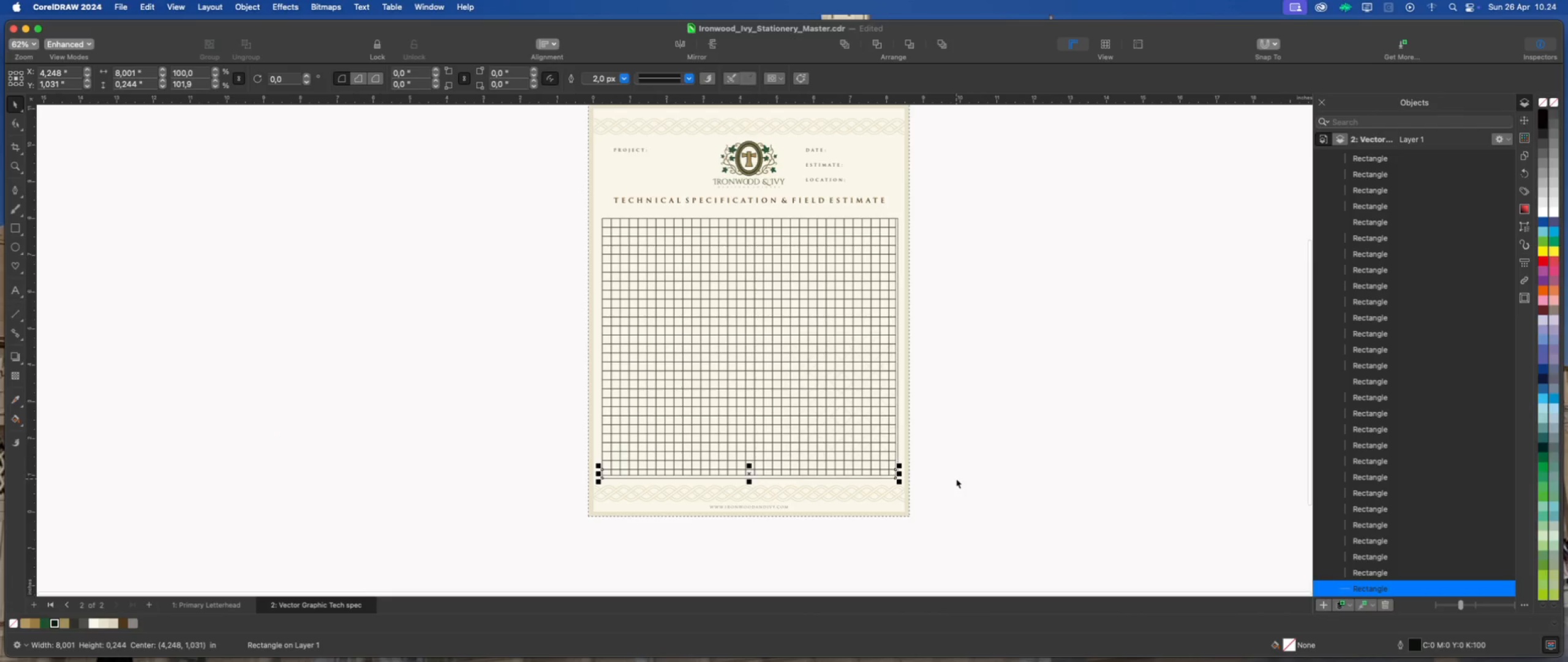 
left_click([956, 479])
 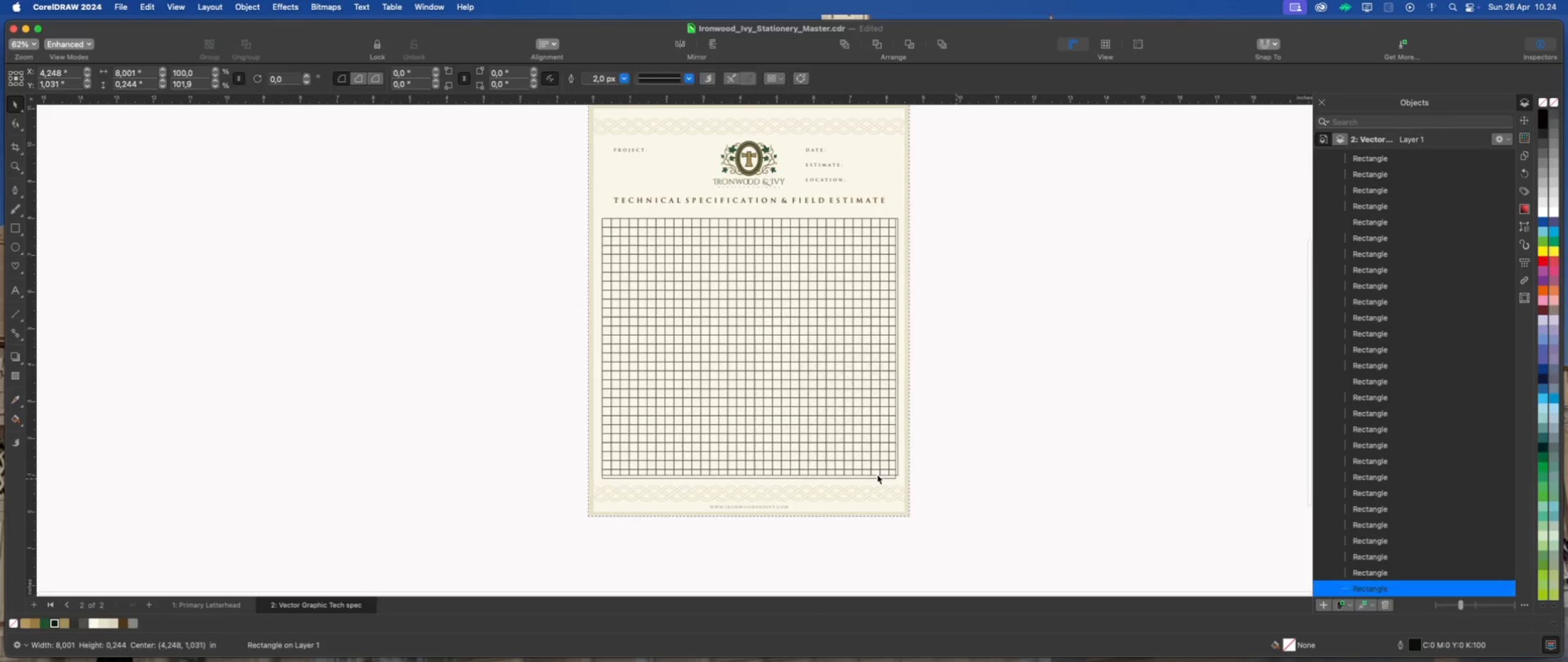 
scroll: coordinate [876, 474], scroll_direction: up, amount: 2.0
 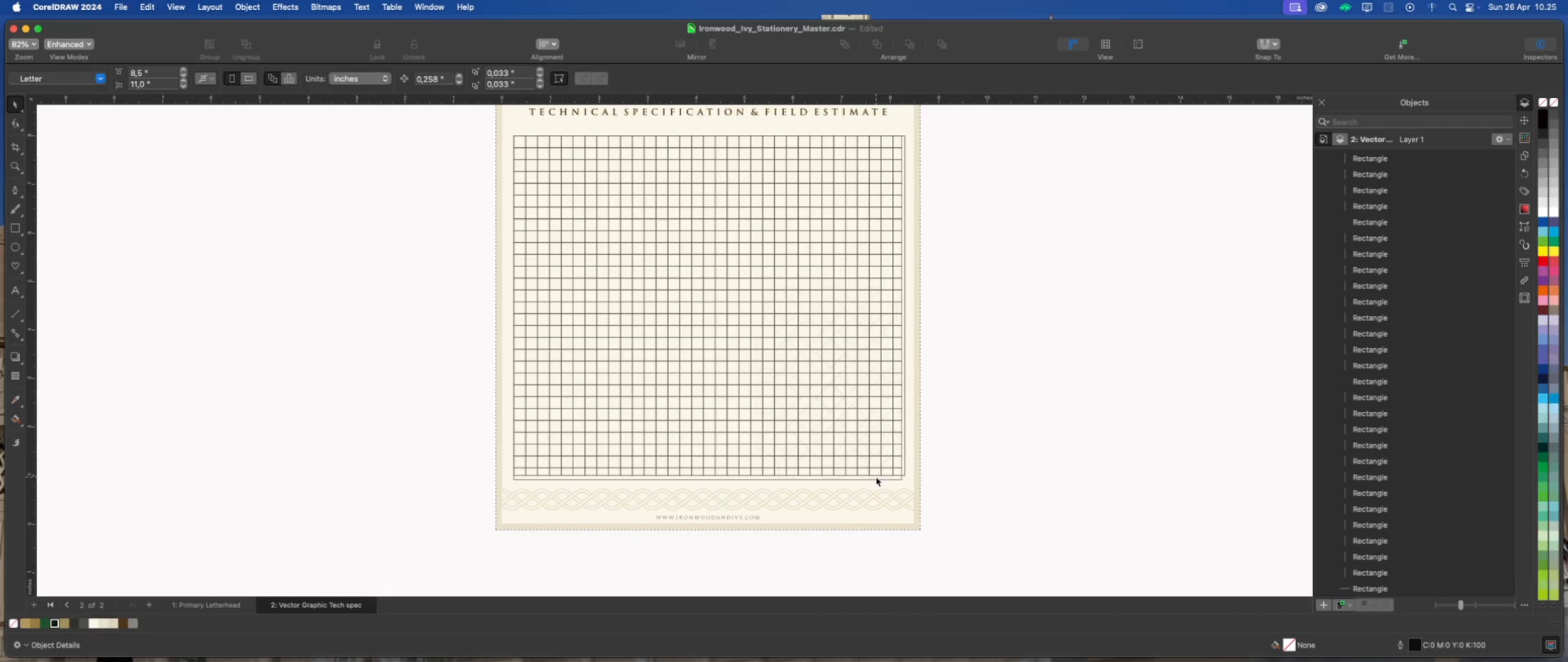 
wait(6.45)
 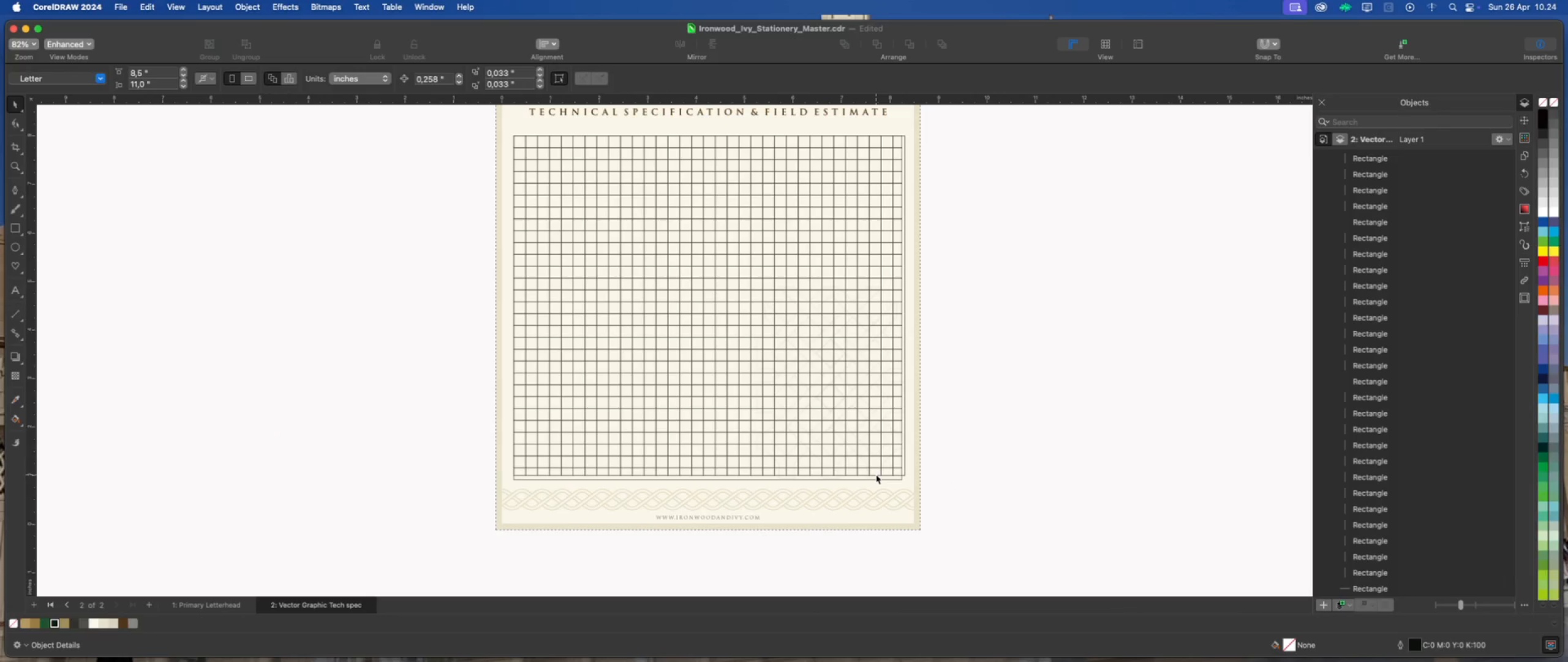 
left_click([1010, 483])
 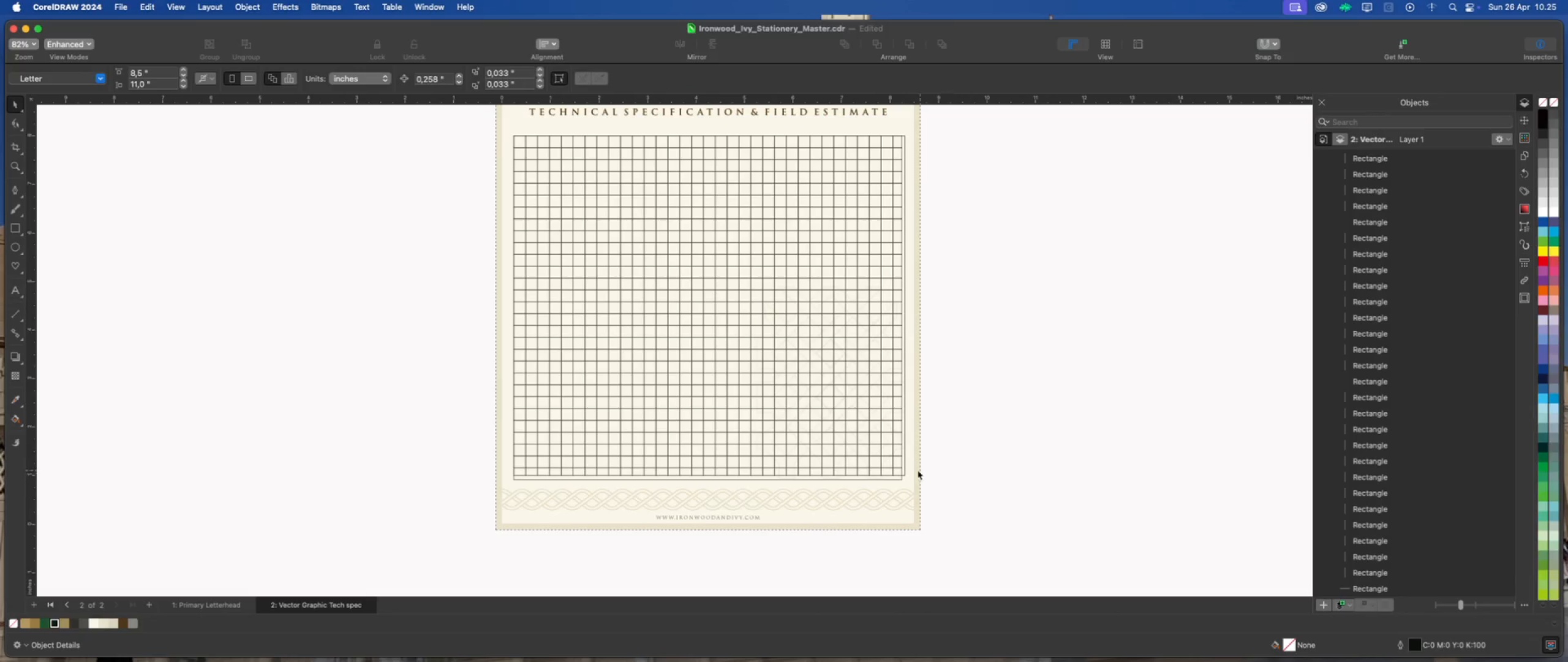 
scroll: coordinate [899, 472], scroll_direction: up, amount: 4.0
 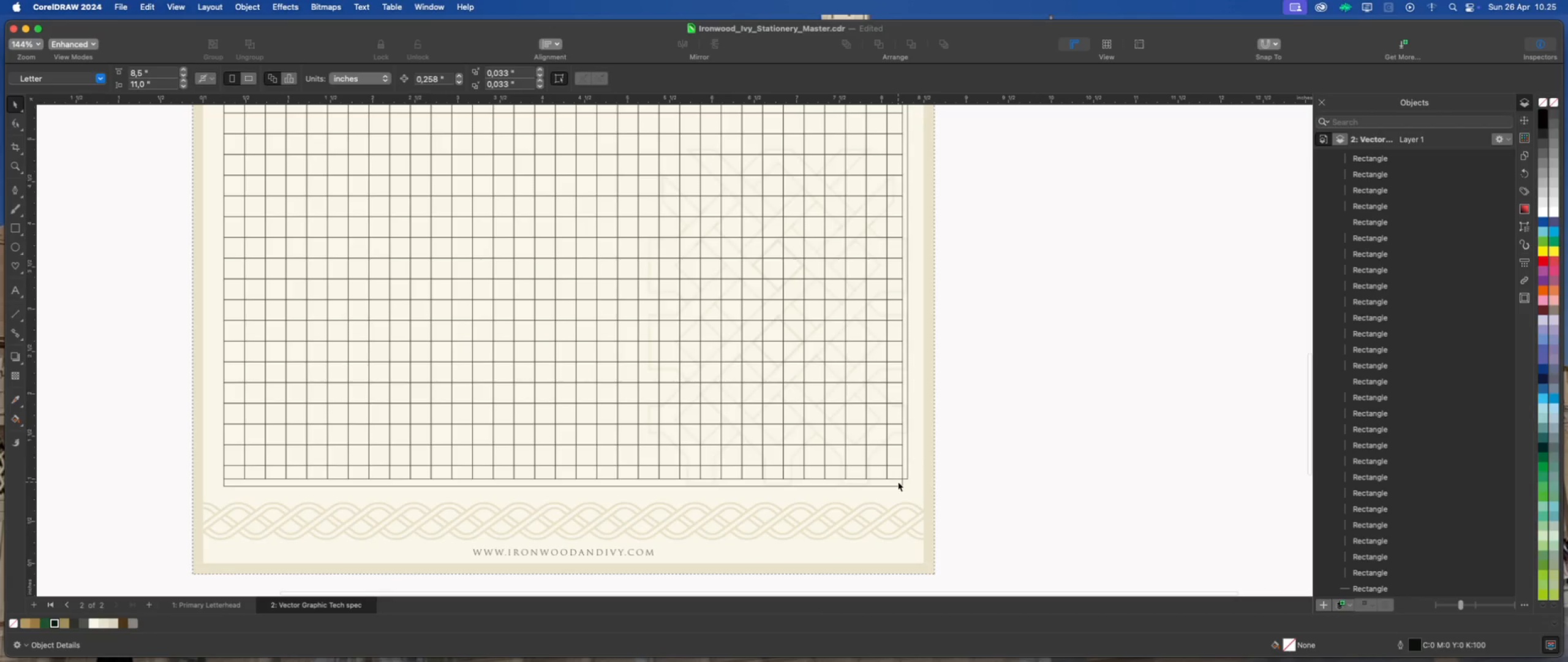 
left_click([898, 482])
 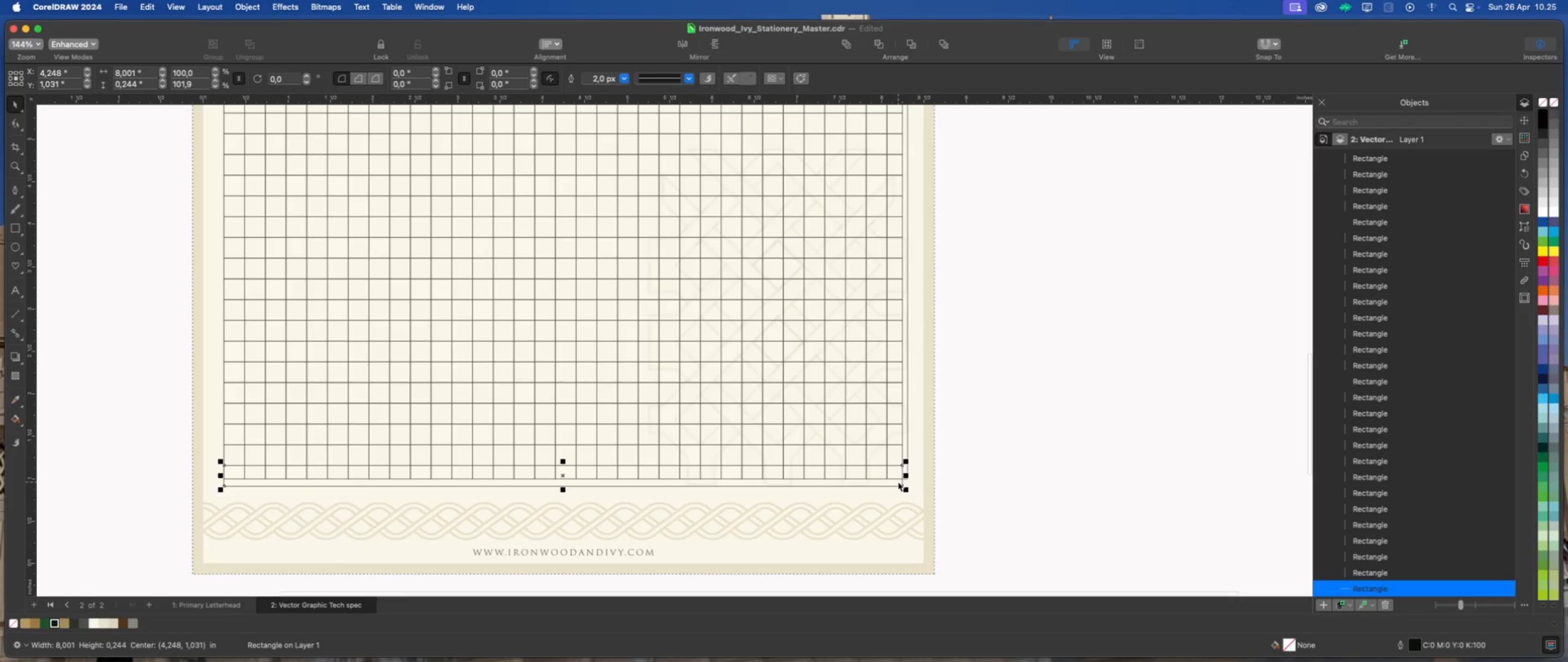 
scroll: coordinate [898, 482], scroll_direction: down, amount: 4.0
 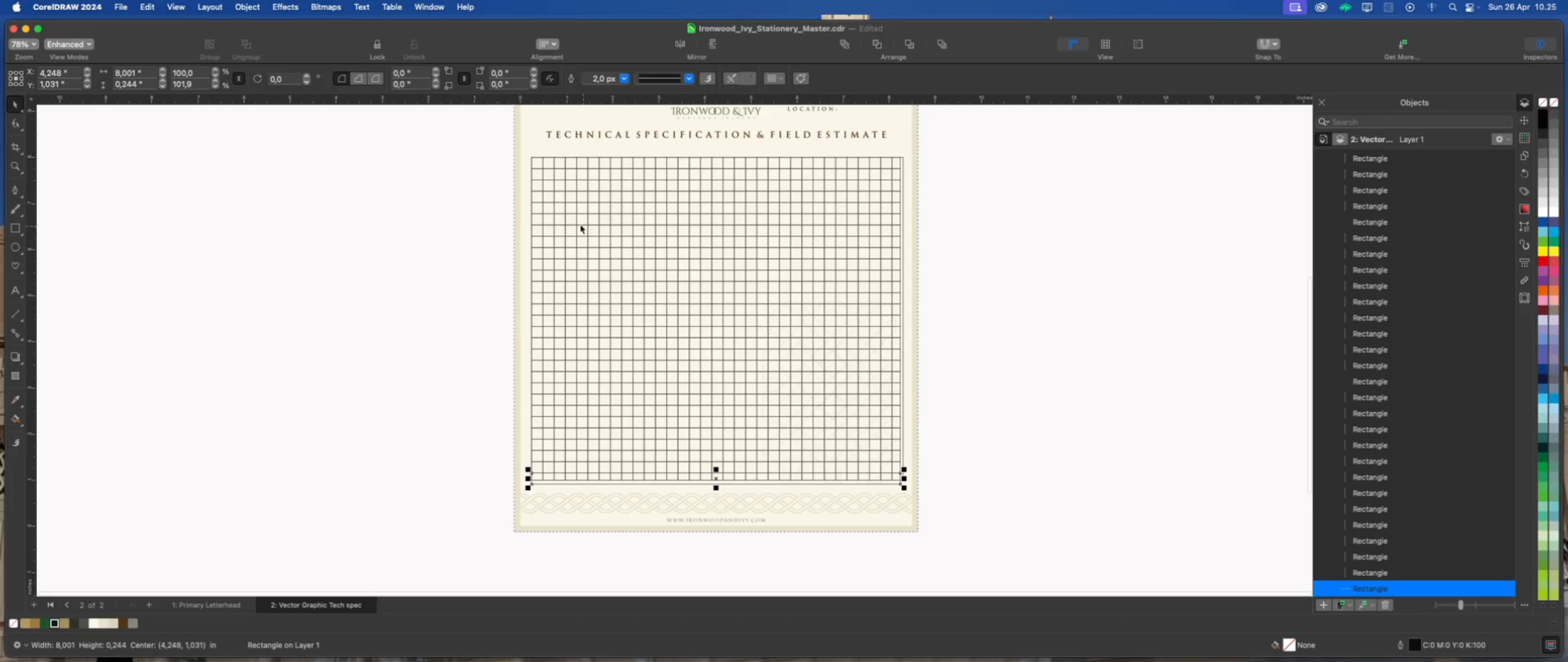 
left_click([478, 160])
 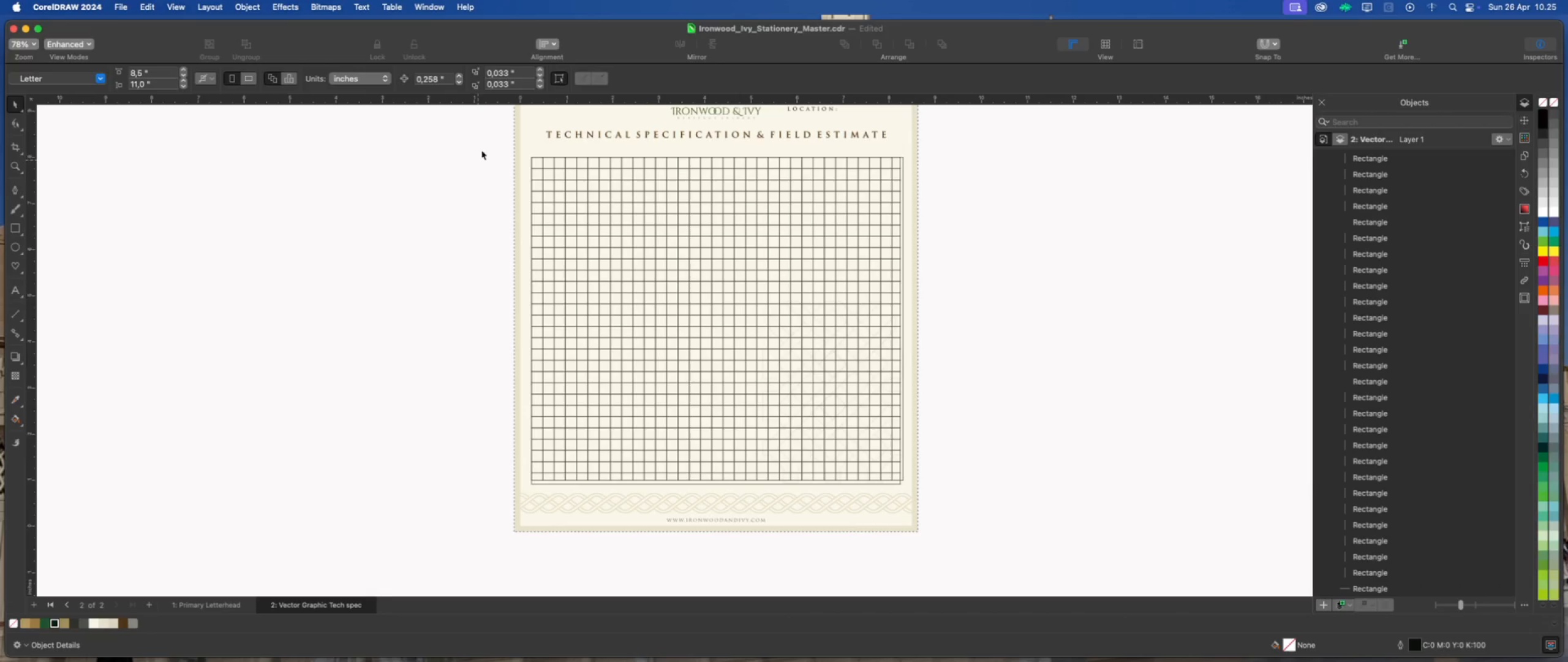 
left_click_drag(start_coordinate=[483, 148], to_coordinate=[901, 509])
 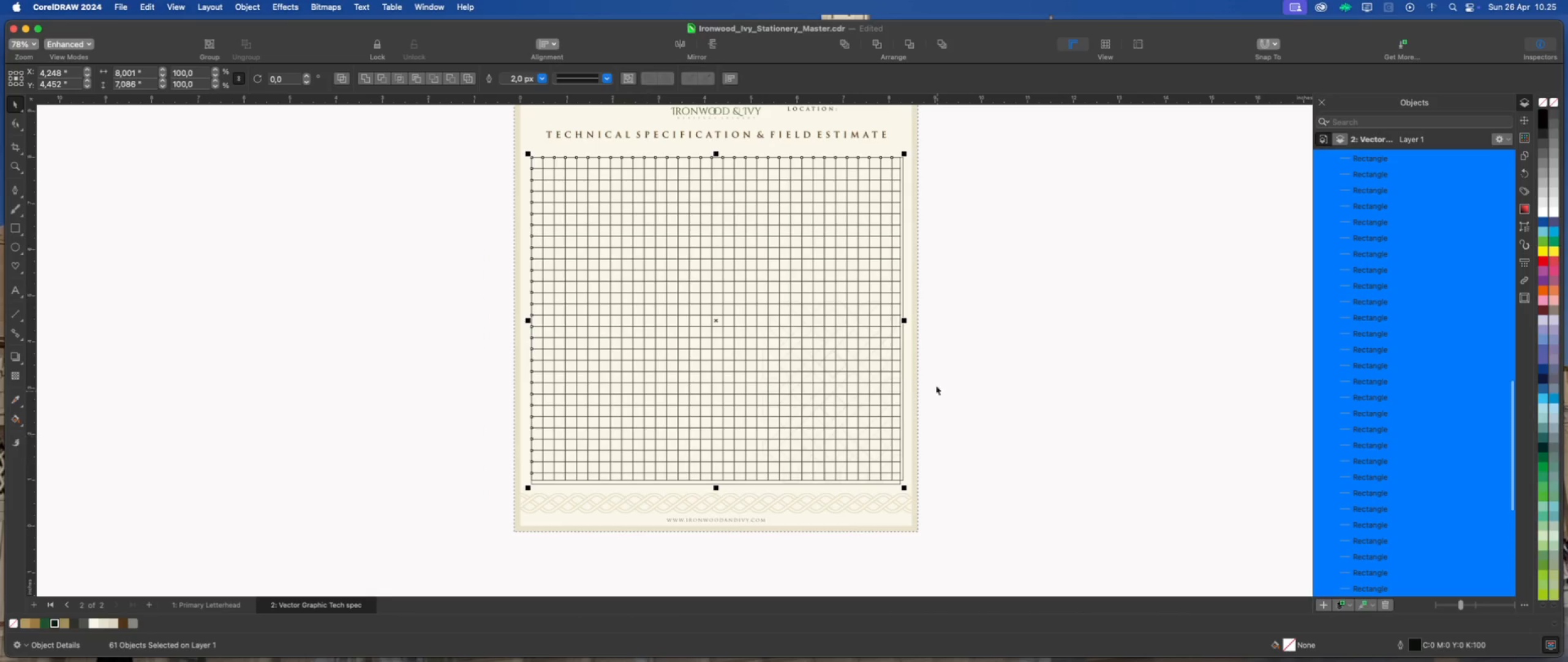 
scroll: coordinate [895, 316], scroll_direction: up, amount: 7.0
 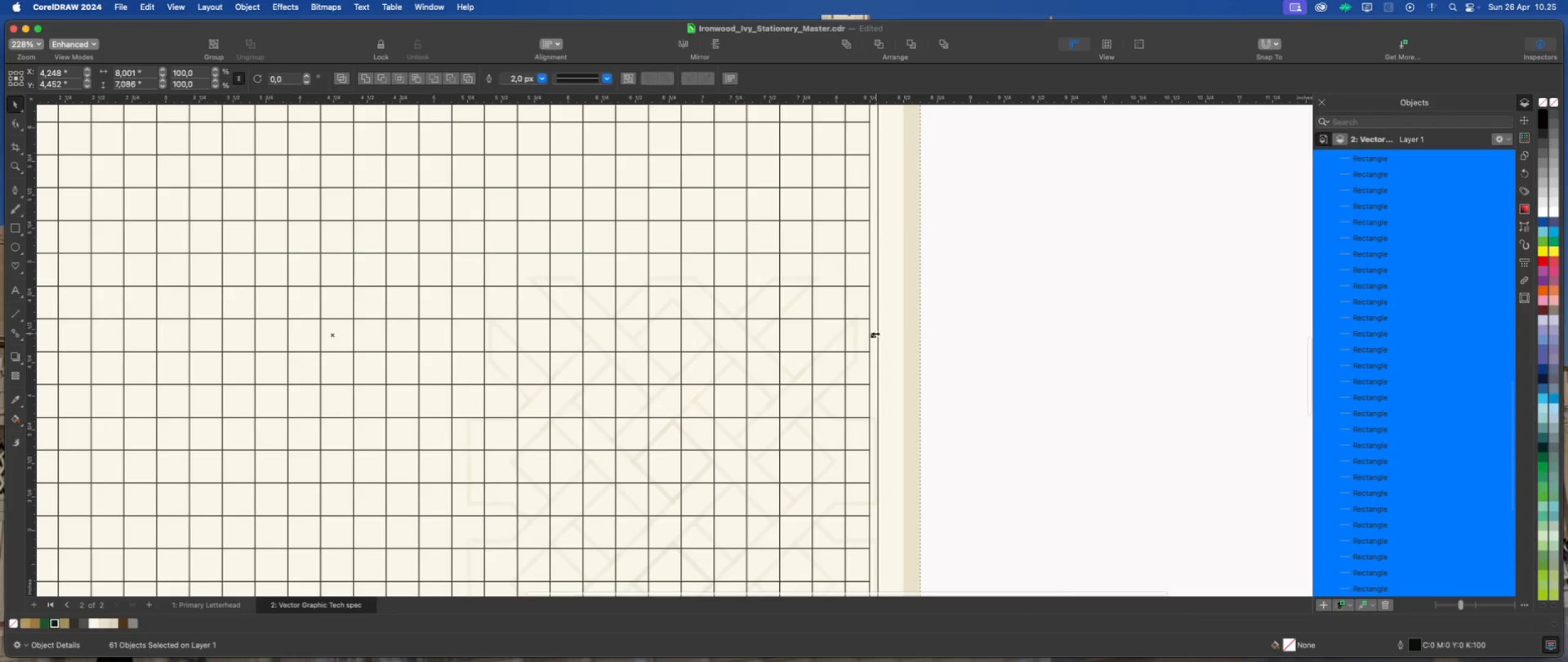 
left_click_drag(start_coordinate=[875, 333], to_coordinate=[881, 335])
 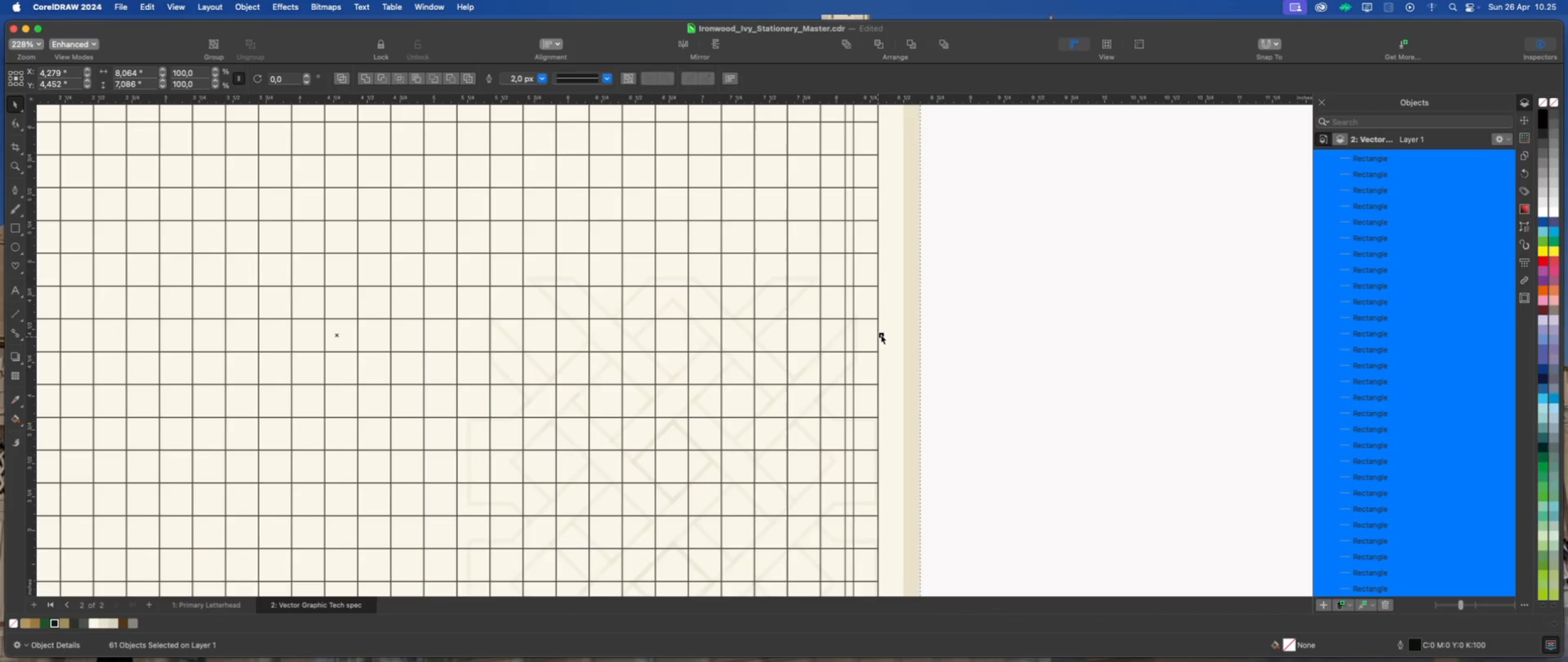 
scroll: coordinate [881, 335], scroll_direction: down, amount: 6.0
 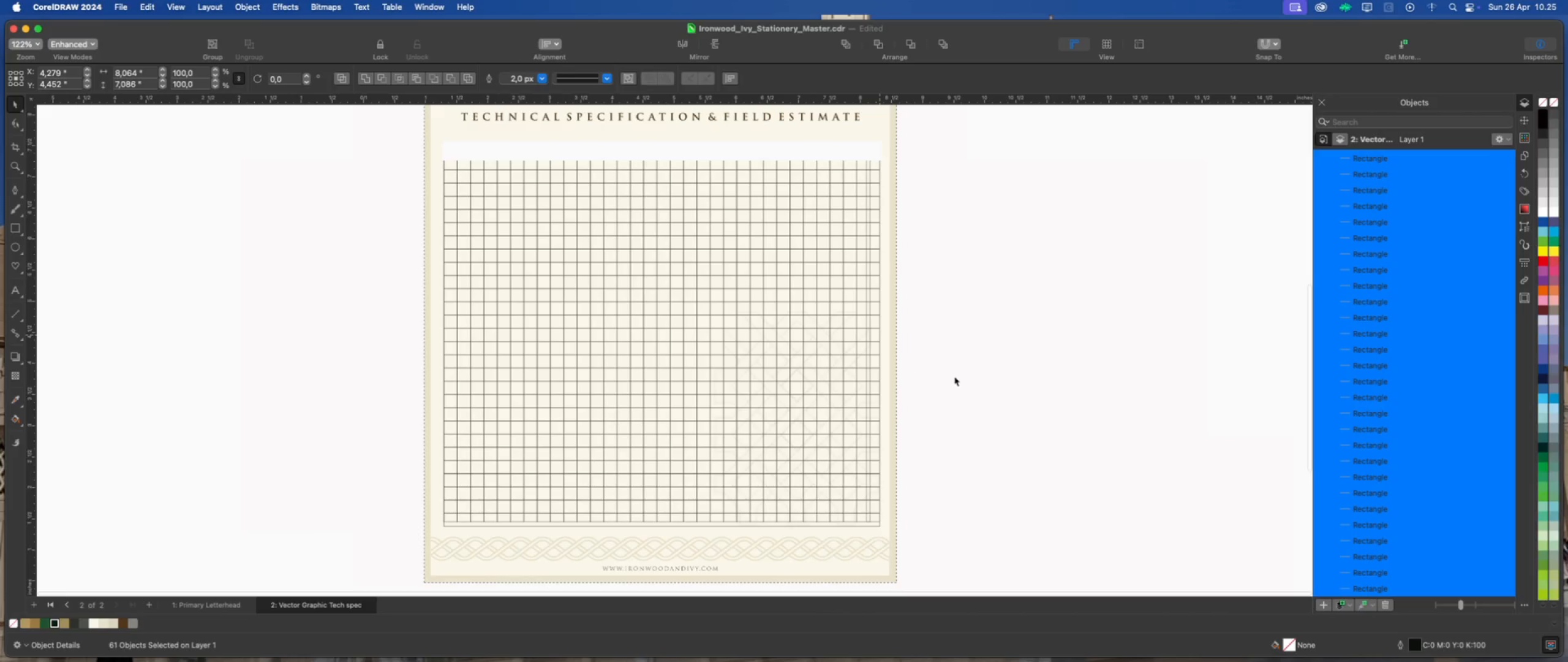 
left_click([954, 376])
 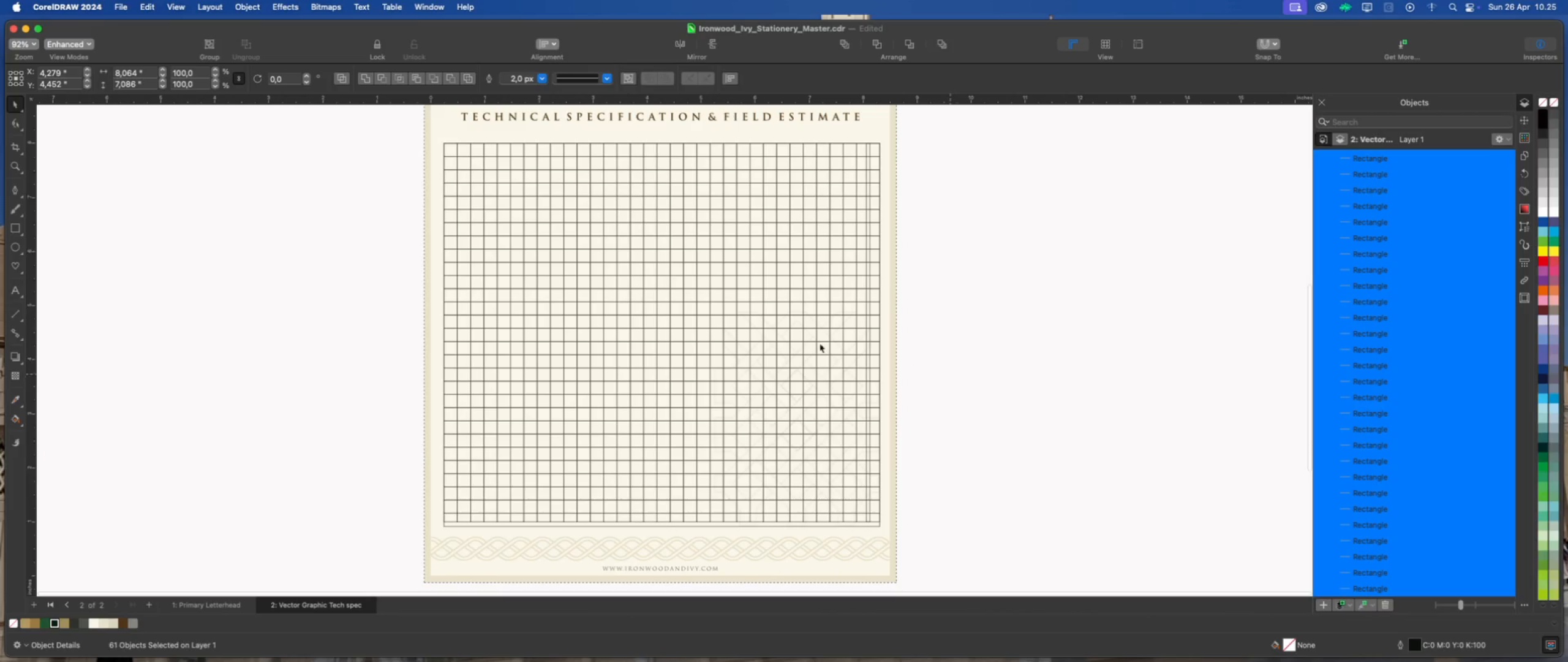 
scroll: coordinate [804, 341], scroll_direction: down, amount: 2.0
 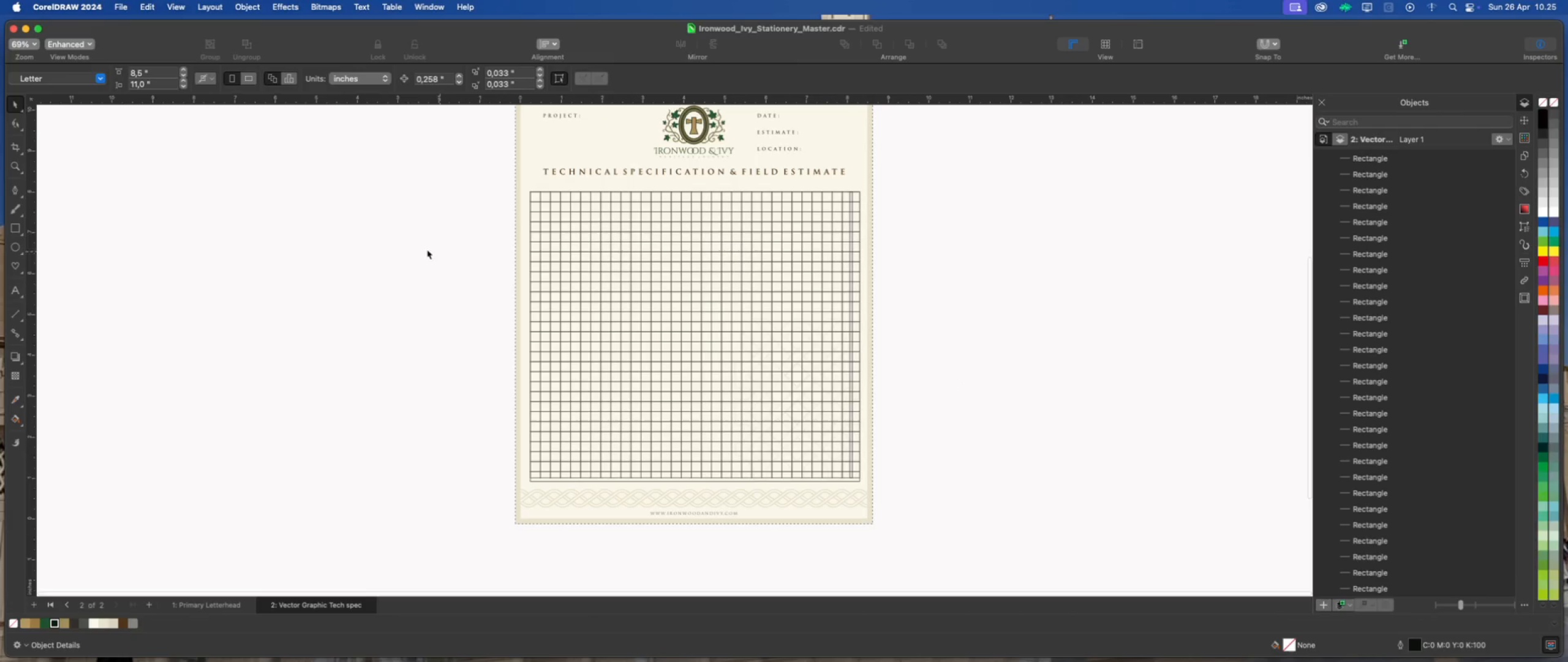 
left_click([405, 245])
 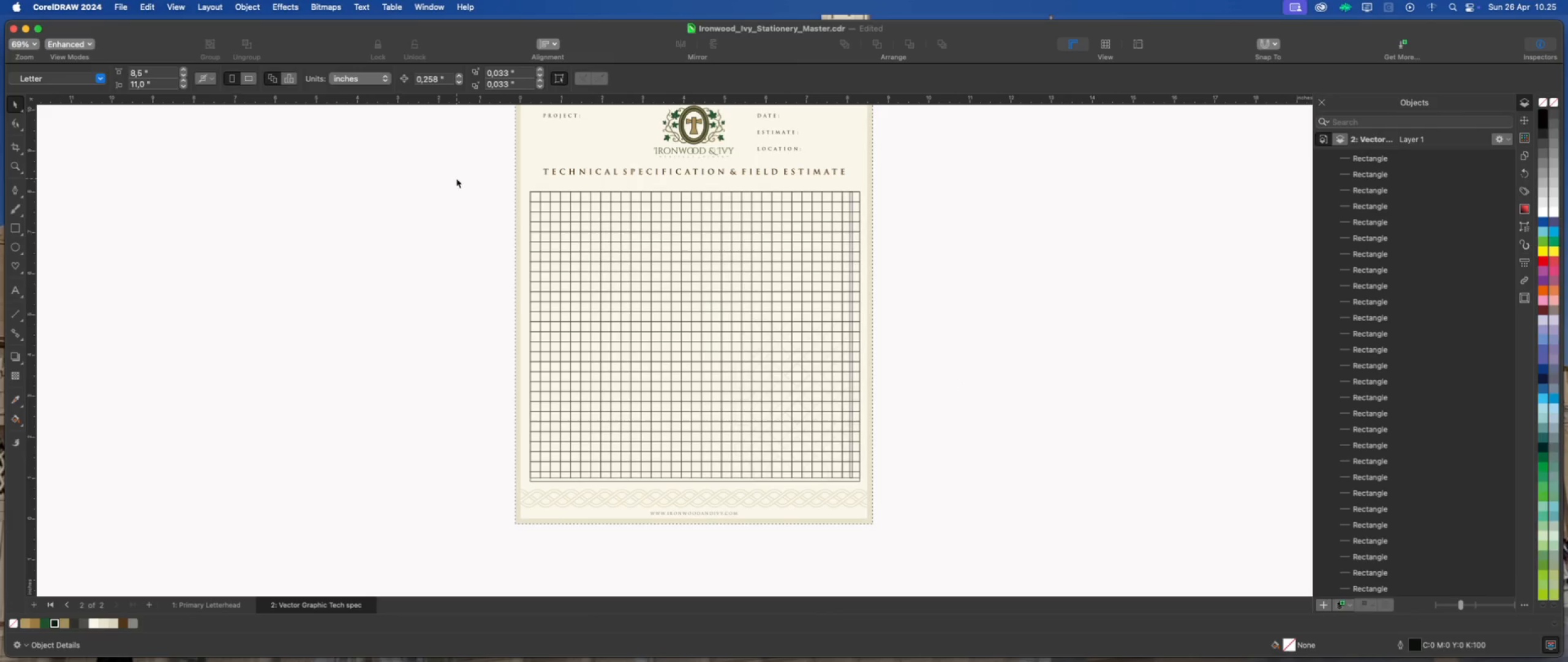 
scroll: coordinate [861, 233], scroll_direction: up, amount: 7.0
 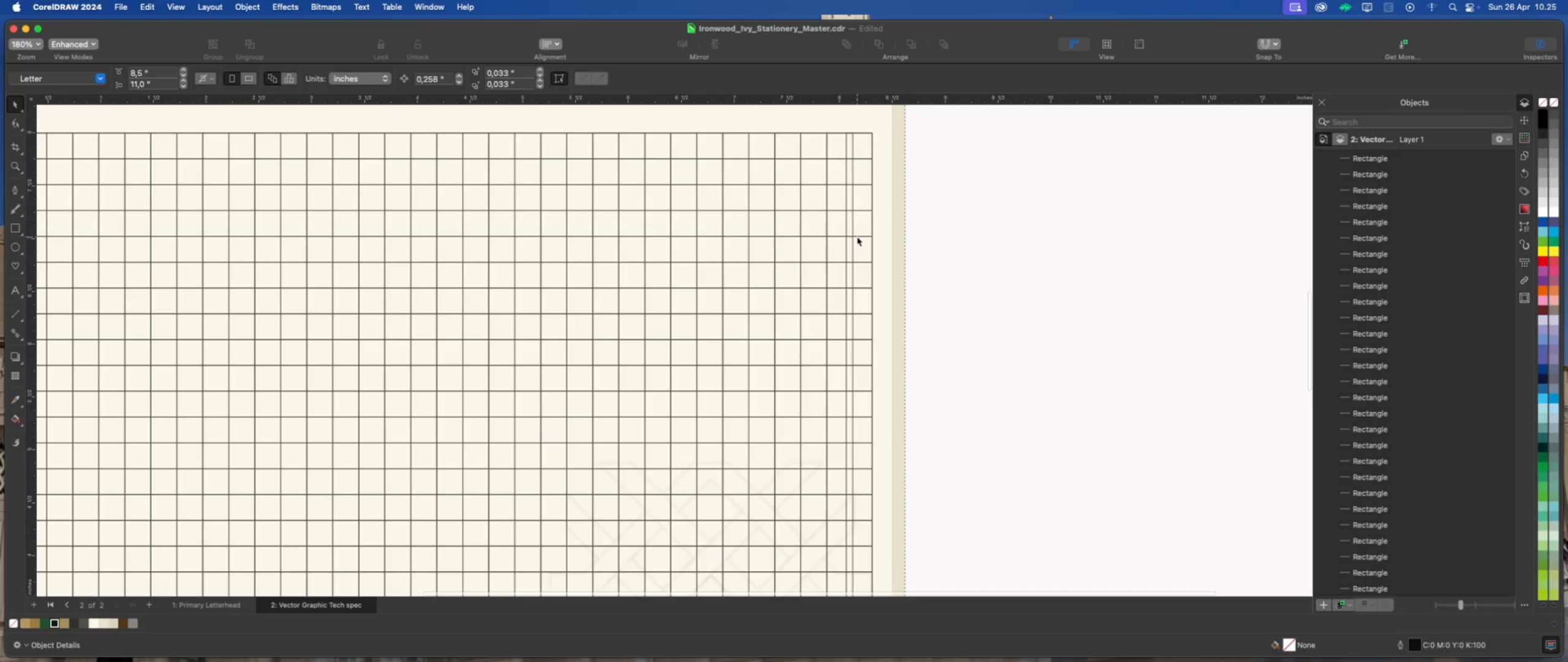 
scroll: coordinate [857, 237], scroll_direction: down, amount: 2.0
 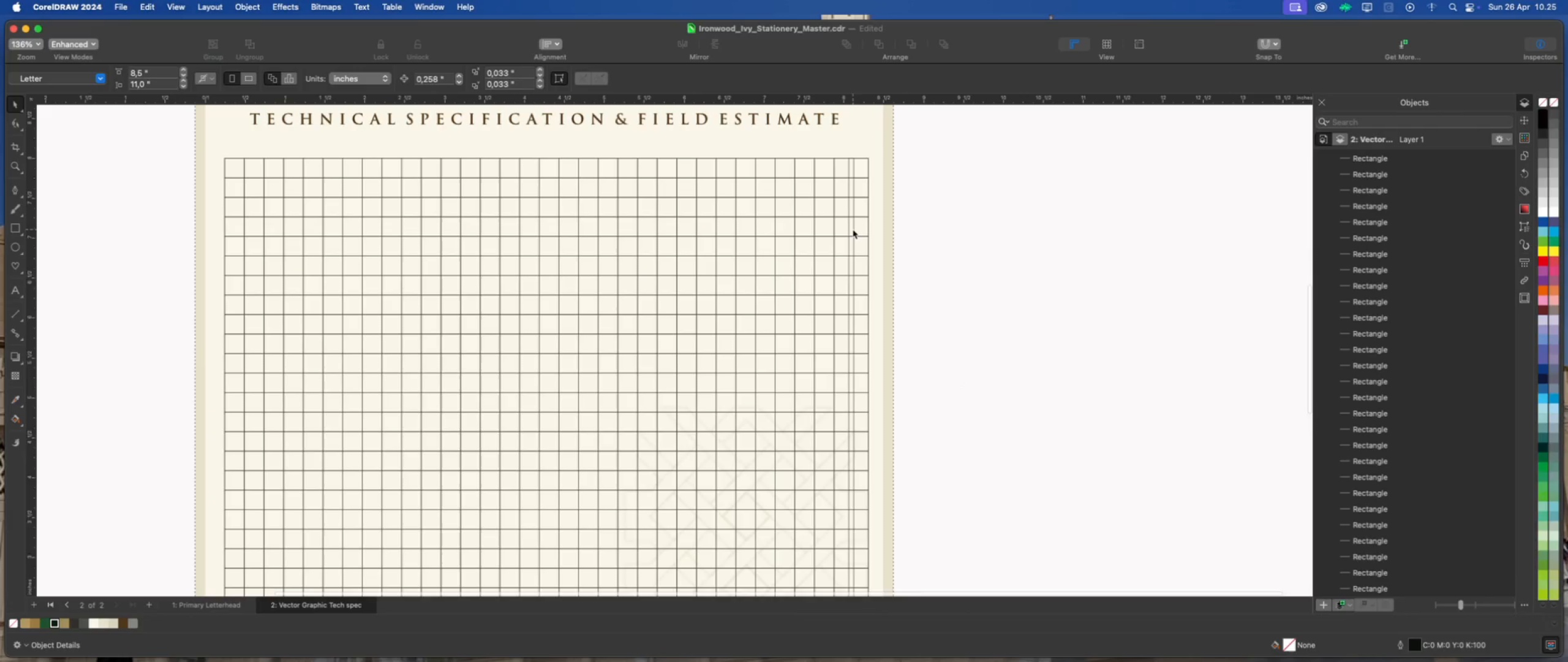 
left_click([853, 229])
 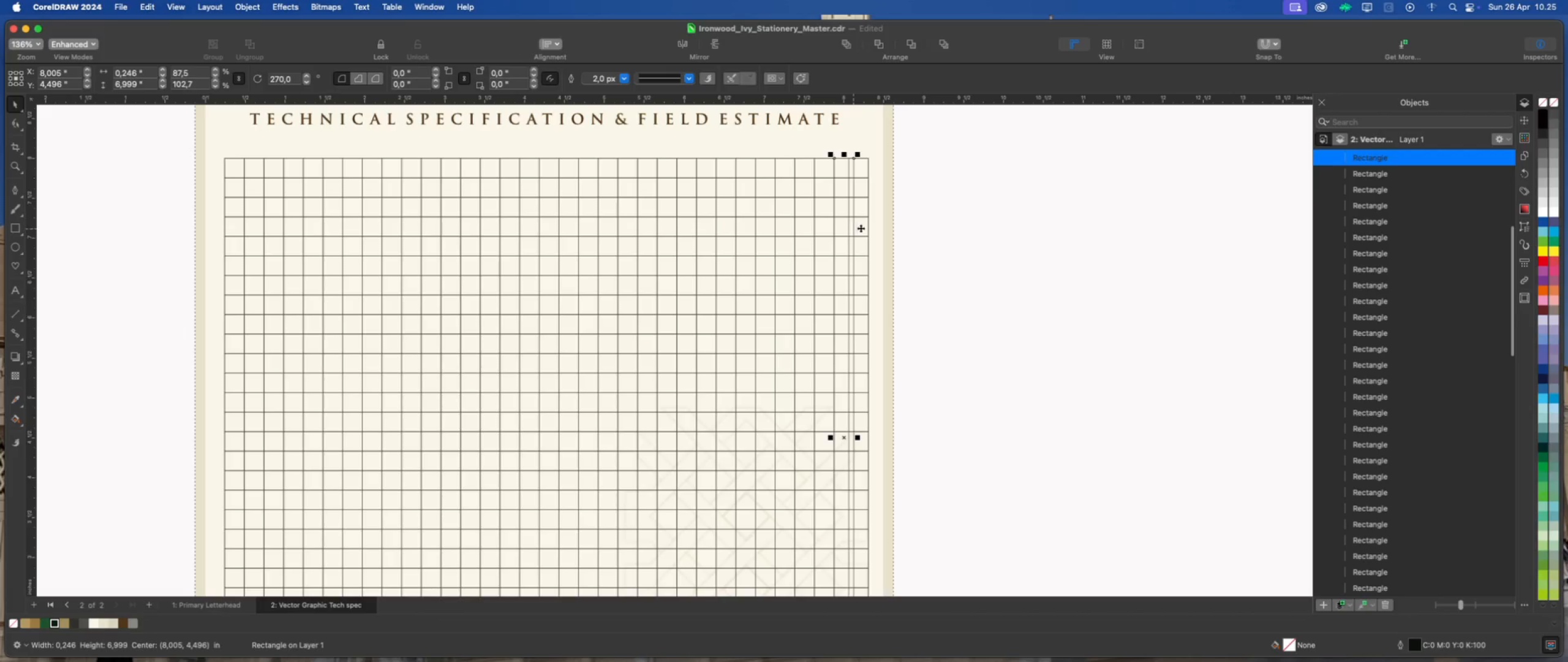 
left_click([861, 228])
 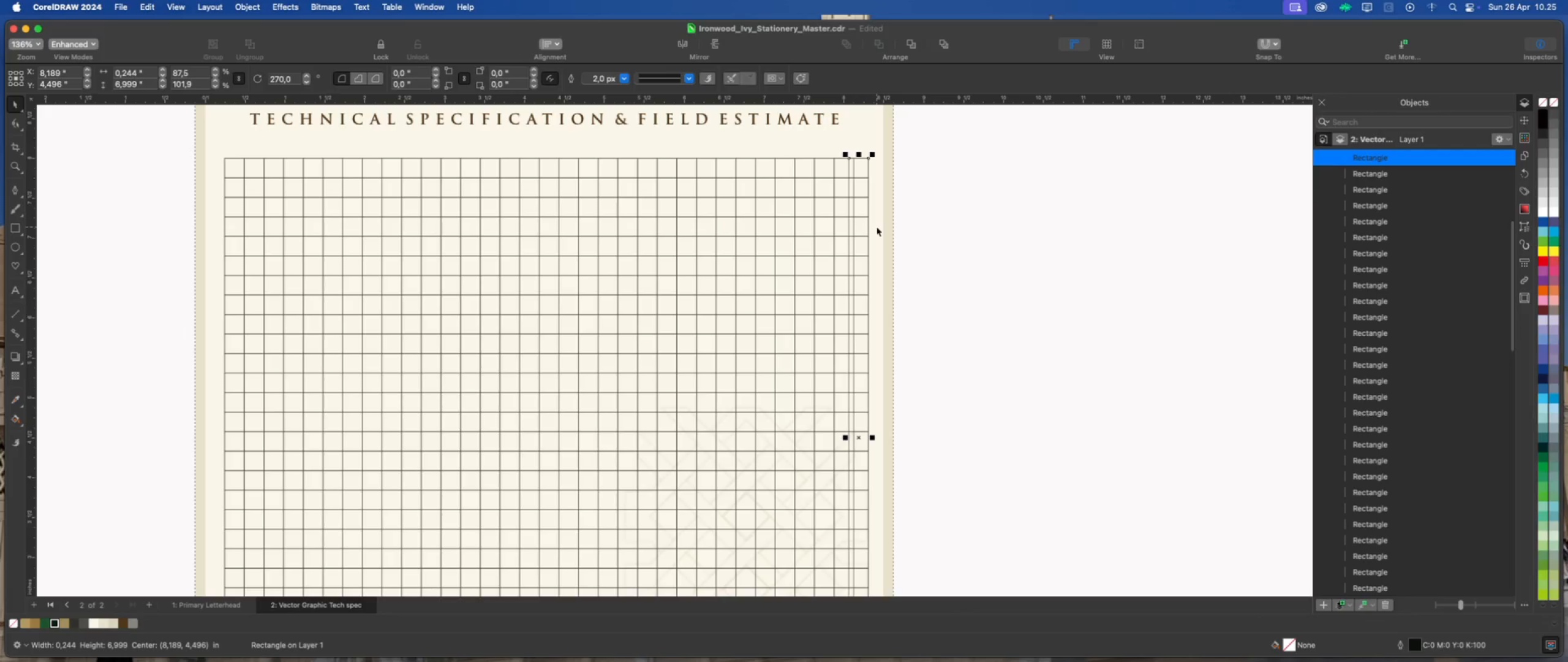 
left_click([905, 221])
 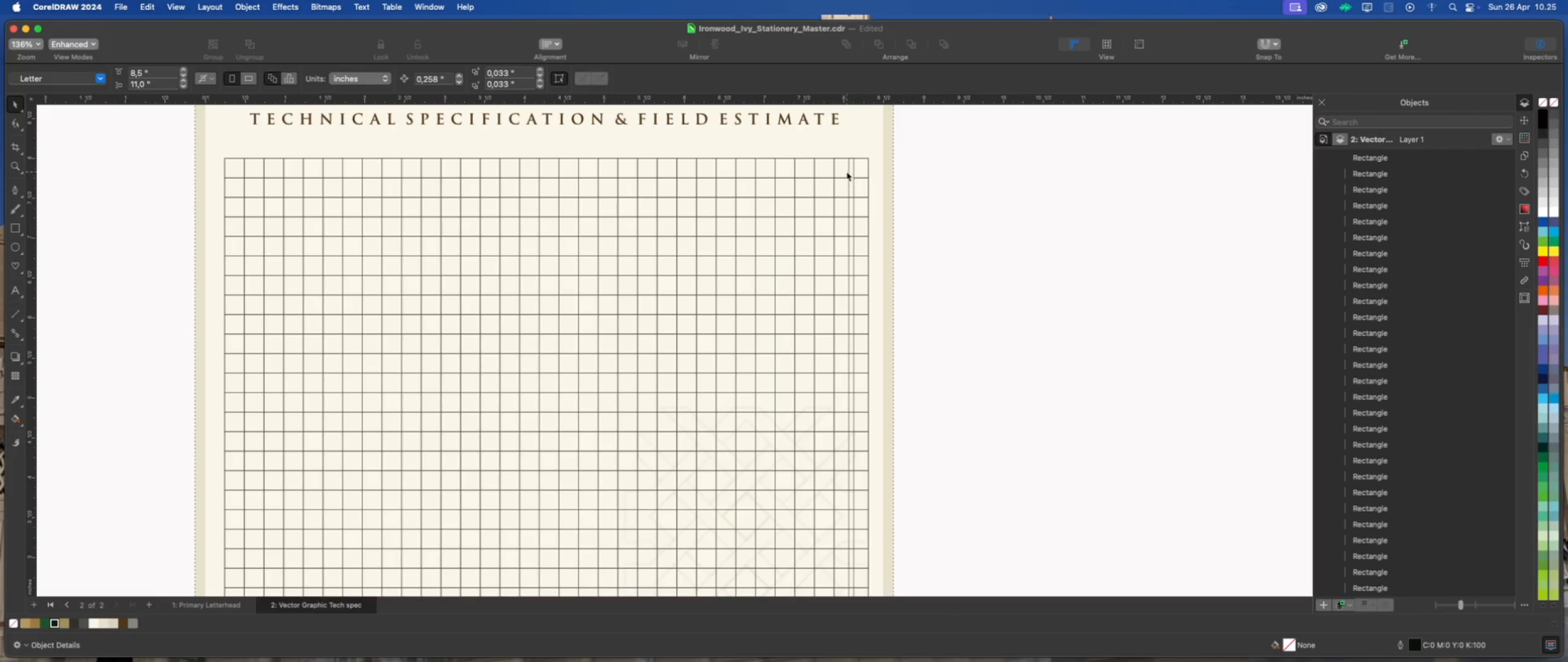 
left_click([843, 170])
 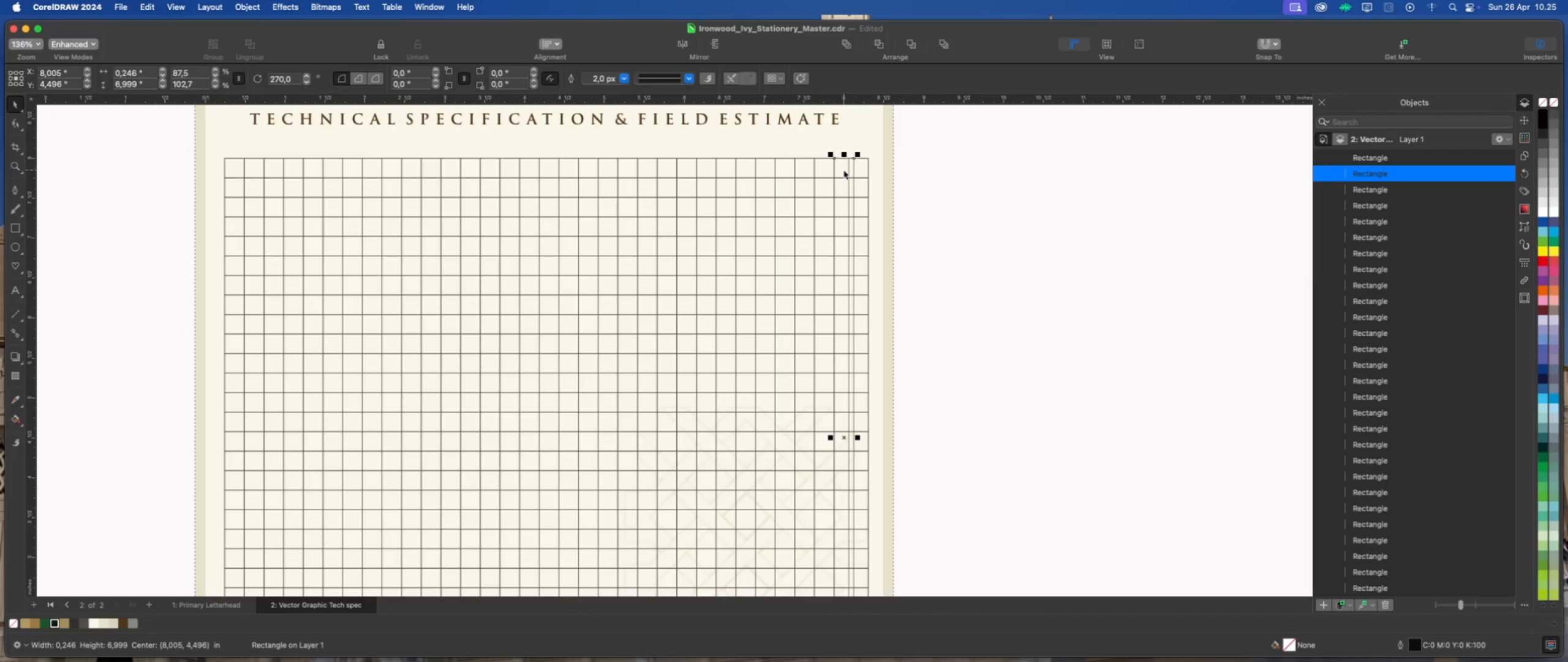 
scroll: coordinate [843, 170], scroll_direction: down, amount: 2.0
 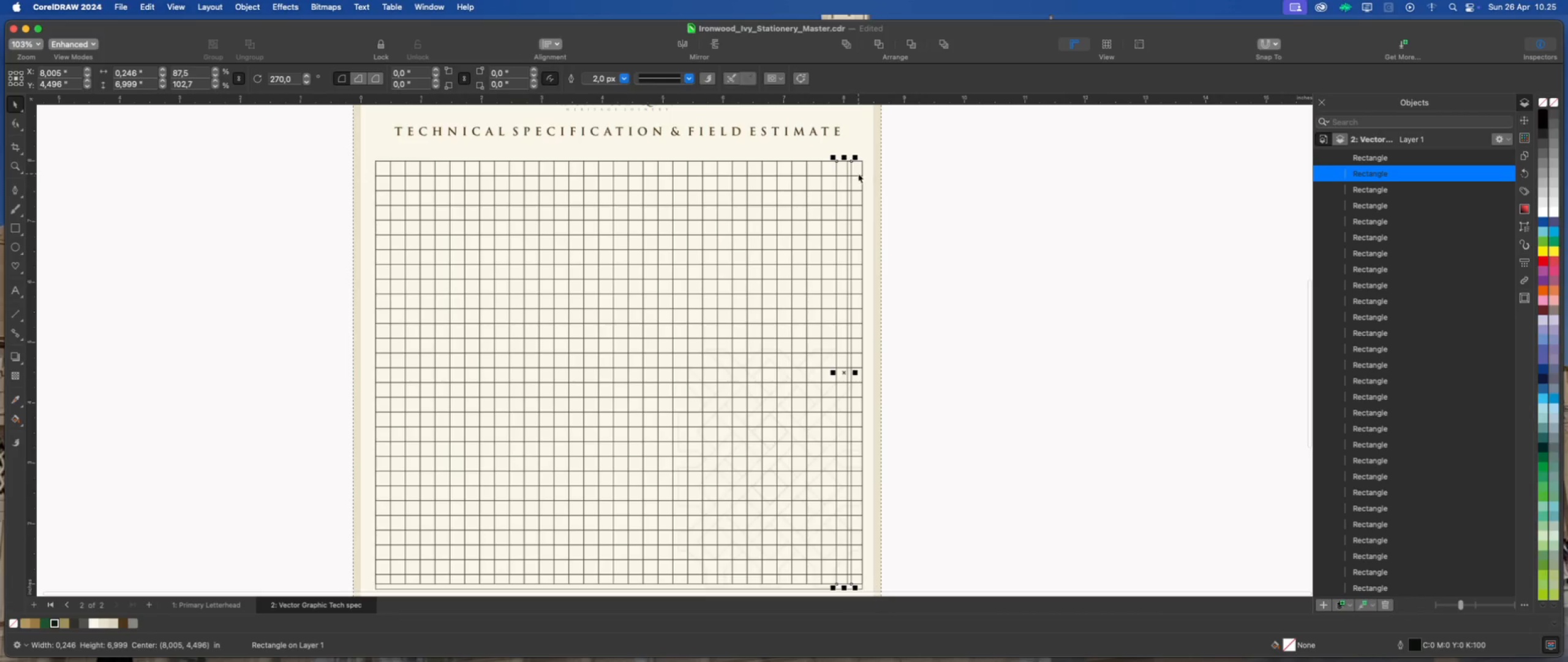 
left_click([857, 170])
 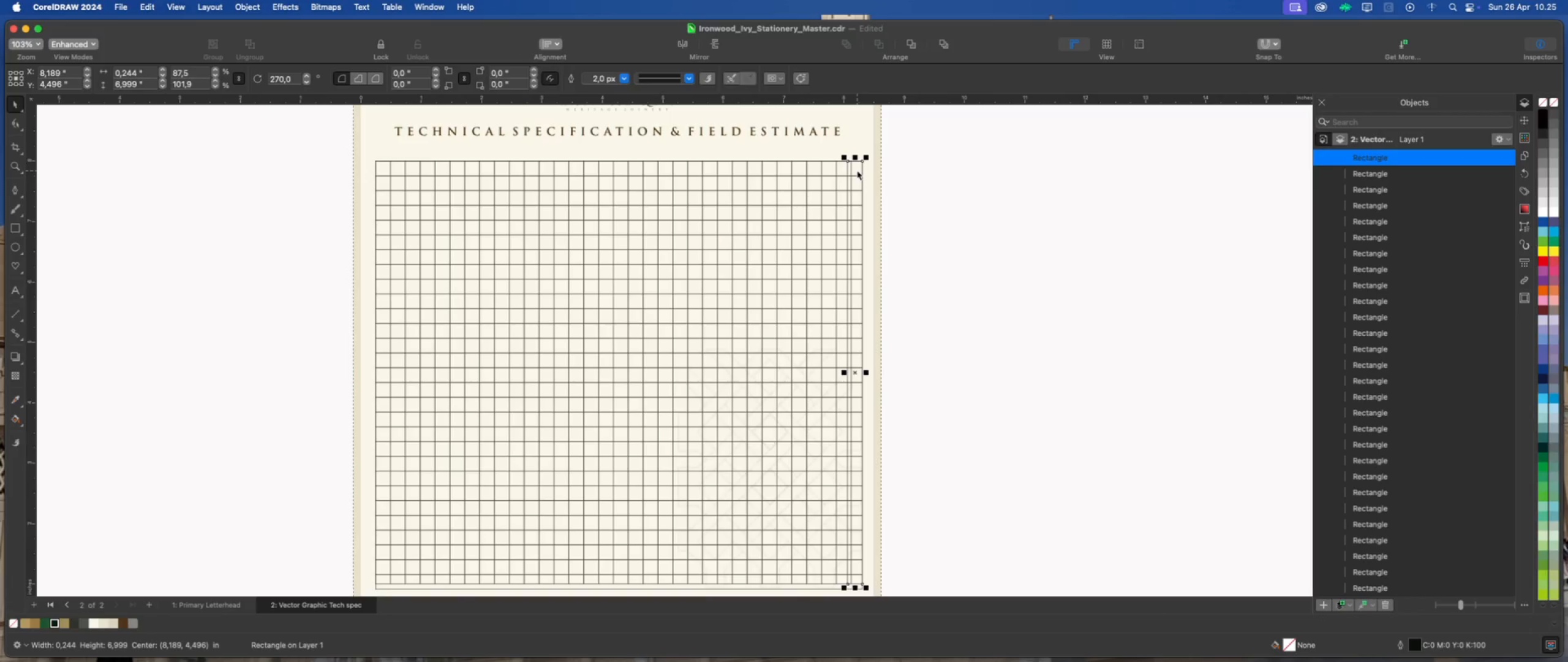 
scroll: coordinate [840, 176], scroll_direction: down, amount: 2.0
 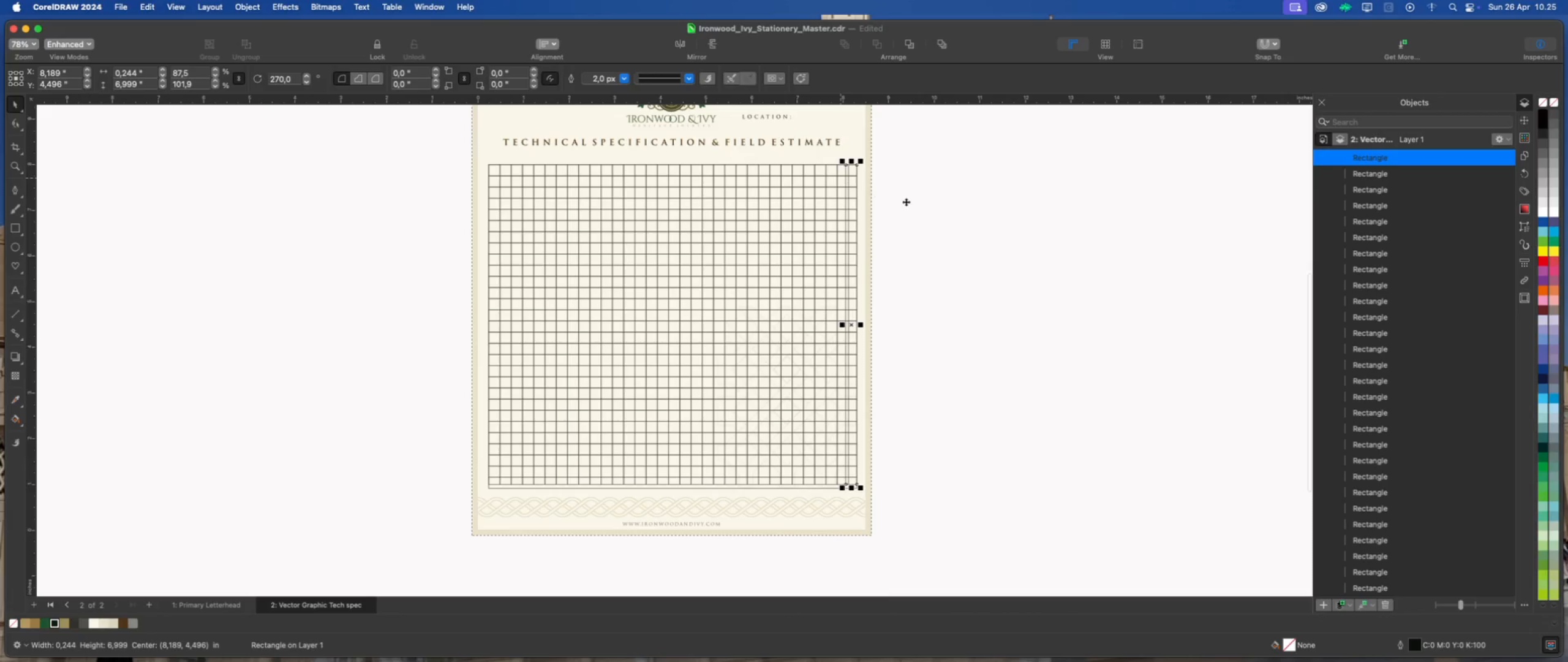 
left_click([907, 202])
 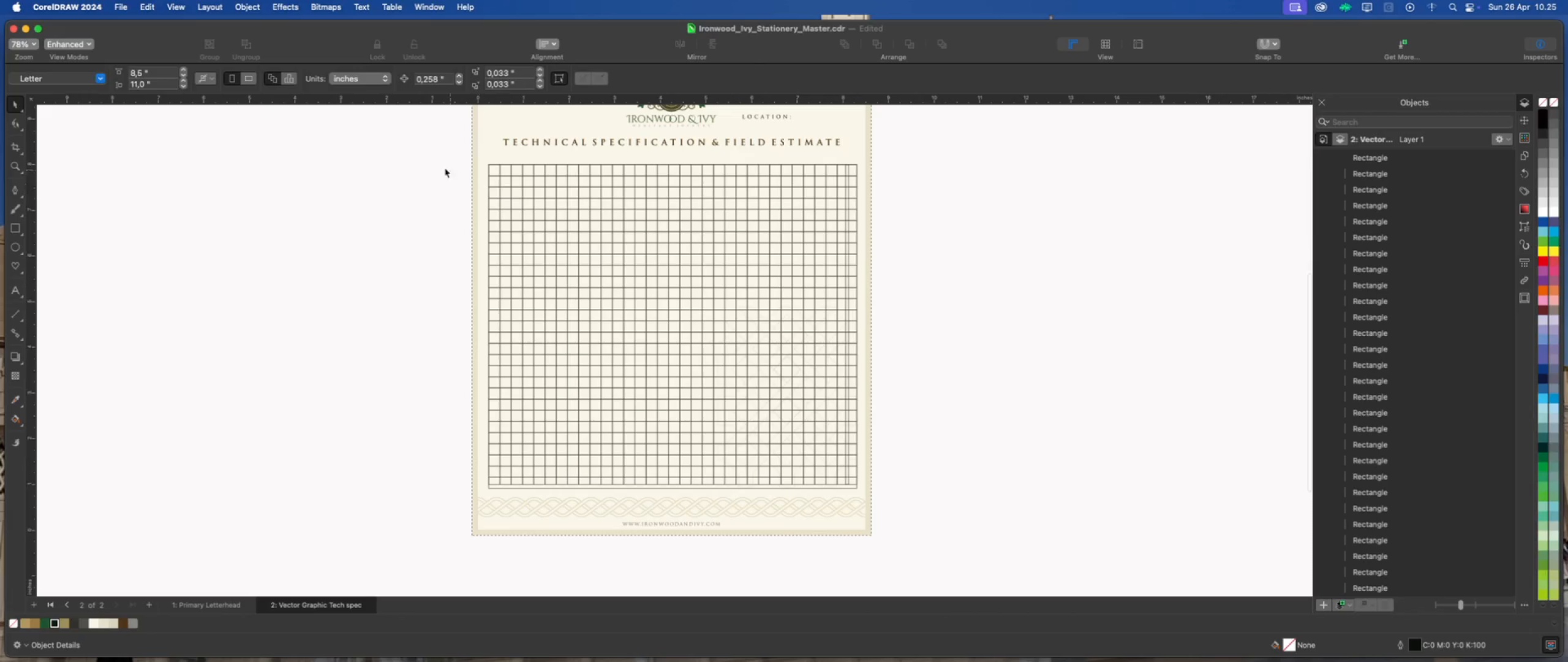 
left_click_drag(start_coordinate=[428, 156], to_coordinate=[890, 486])
 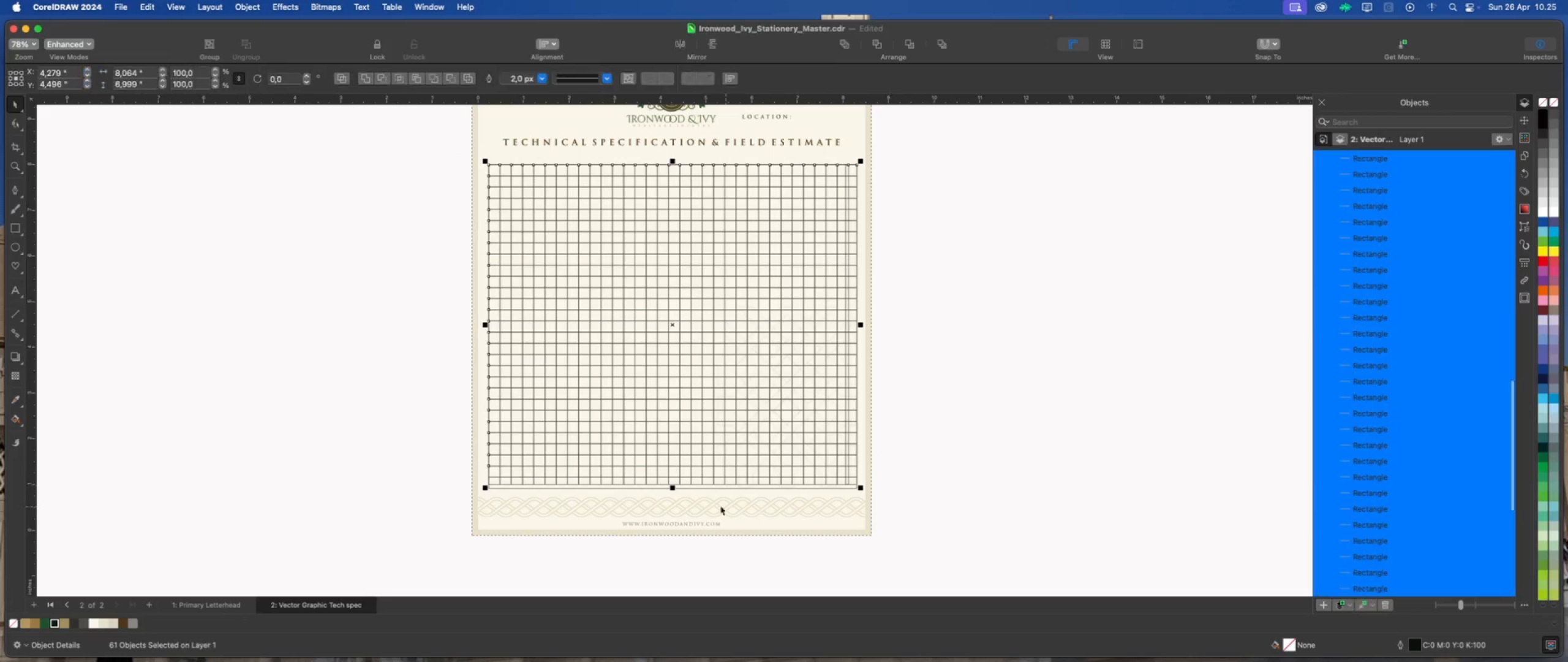 
scroll: coordinate [694, 500], scroll_direction: up, amount: 4.0
 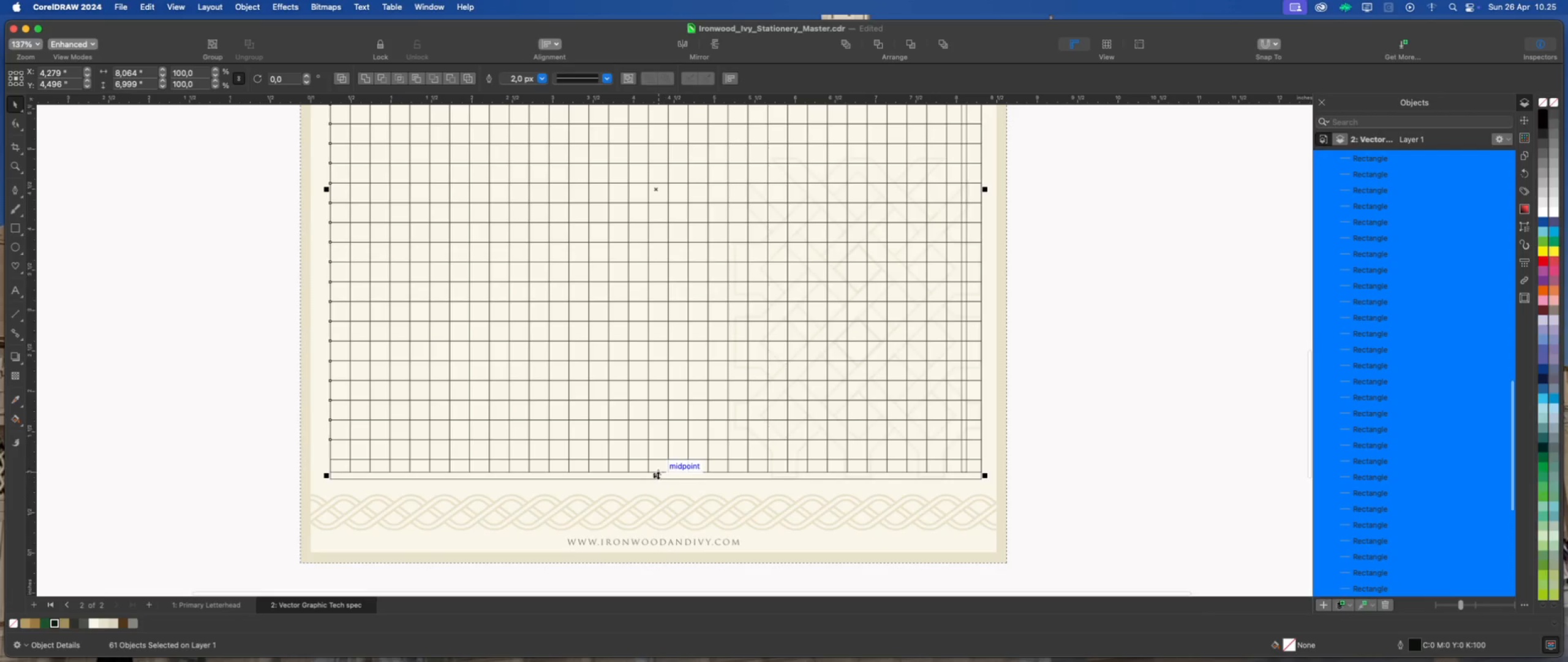 
left_click_drag(start_coordinate=[657, 474], to_coordinate=[657, 481])
 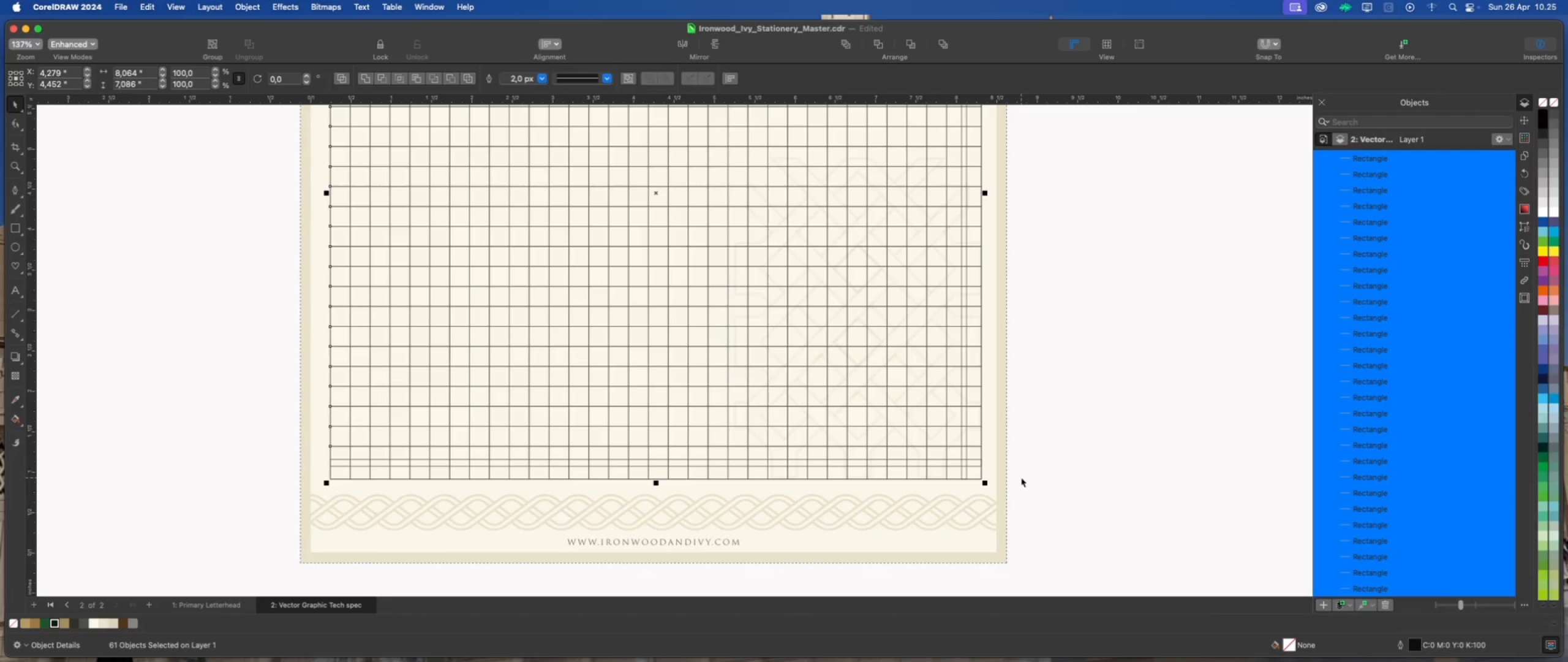 
scroll: coordinate [895, 523], scroll_direction: down, amount: 4.0
 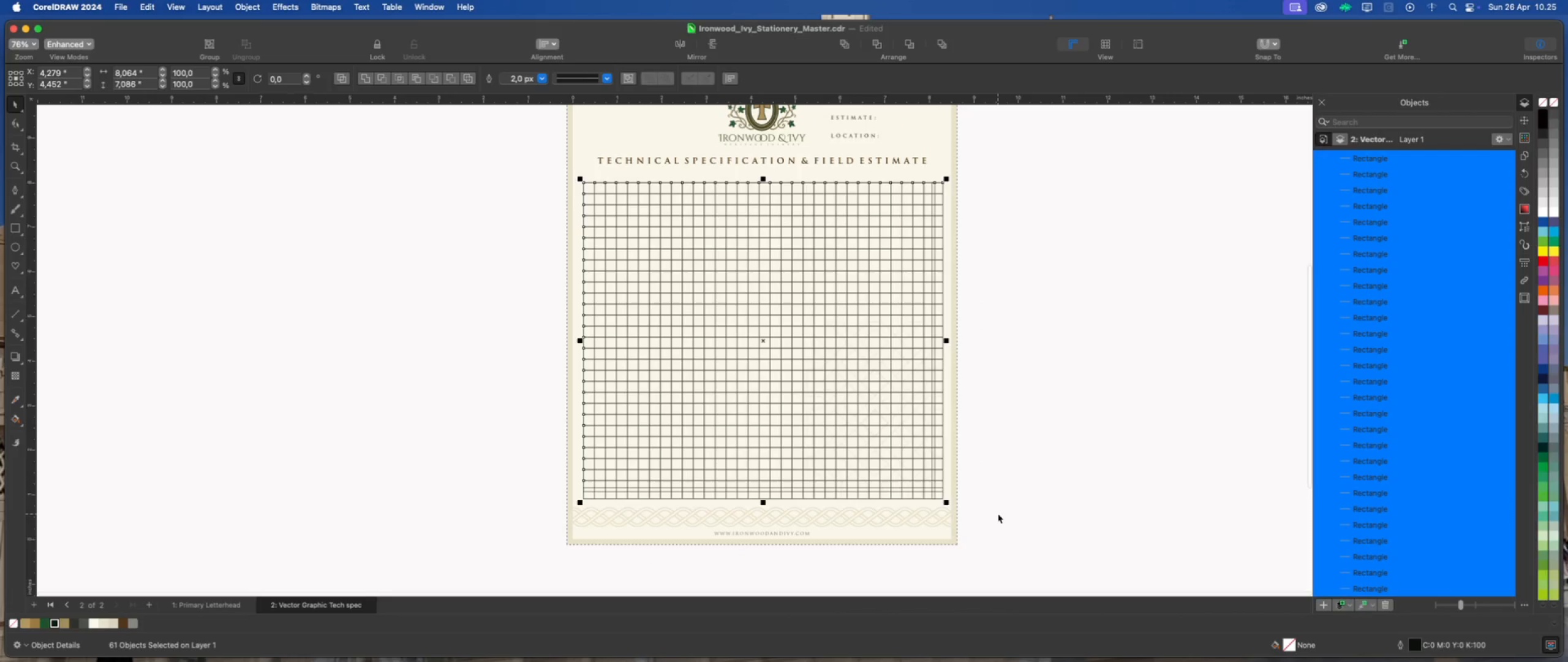 
key(Meta+Z)
 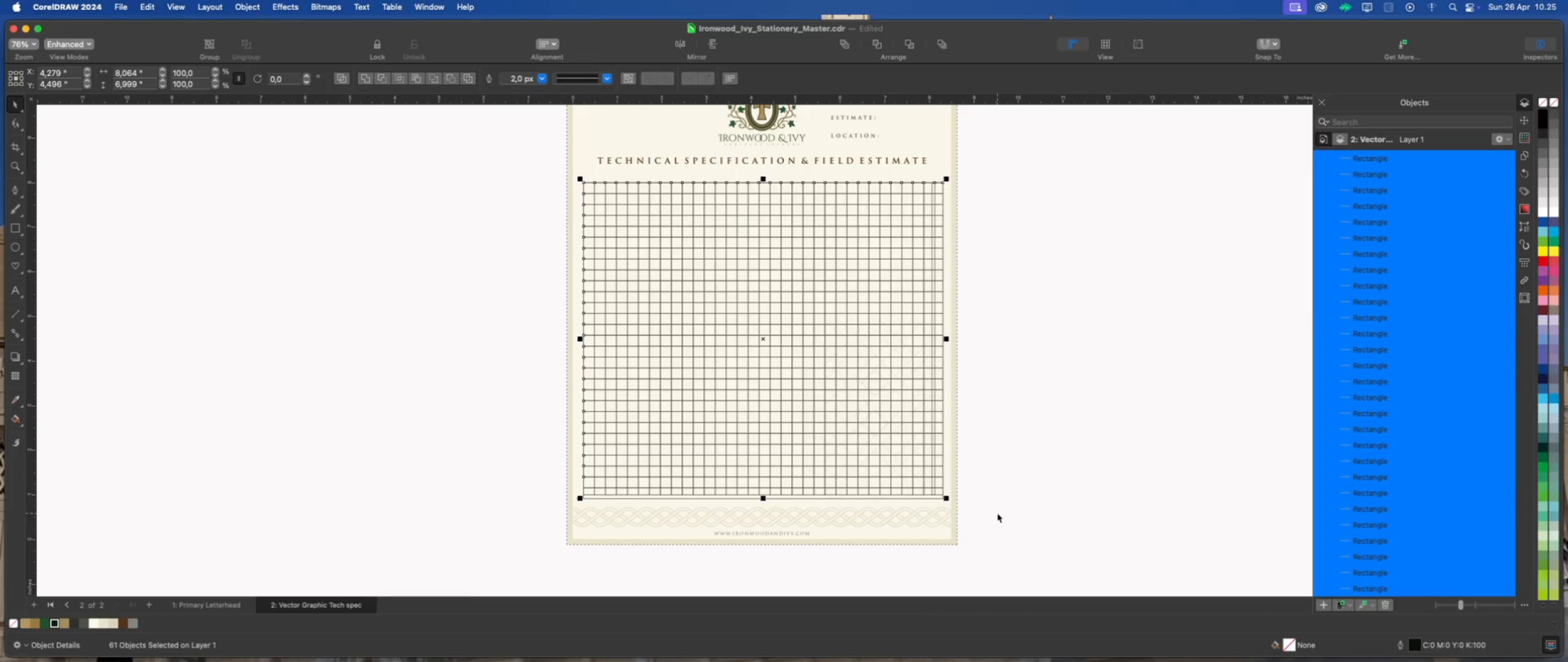 
key(Meta+Z)
 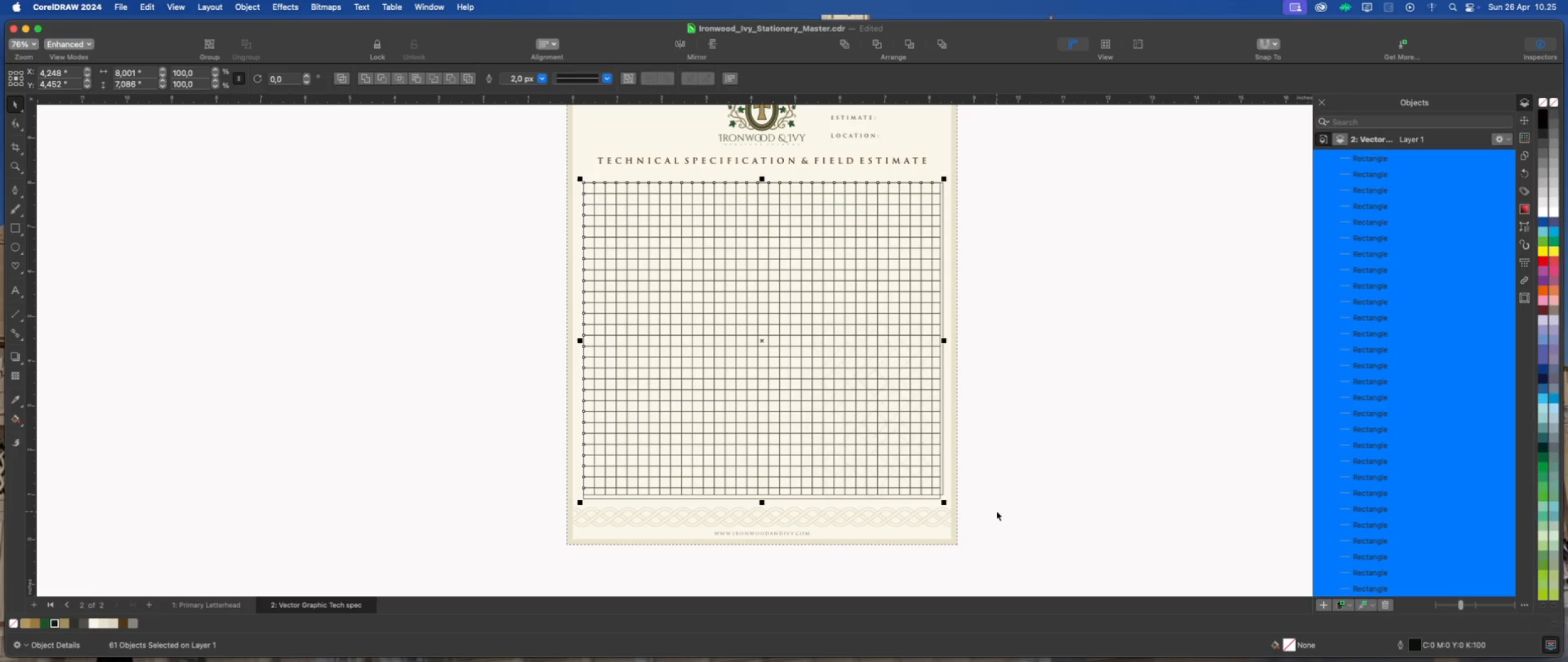 
left_click([997, 511])
 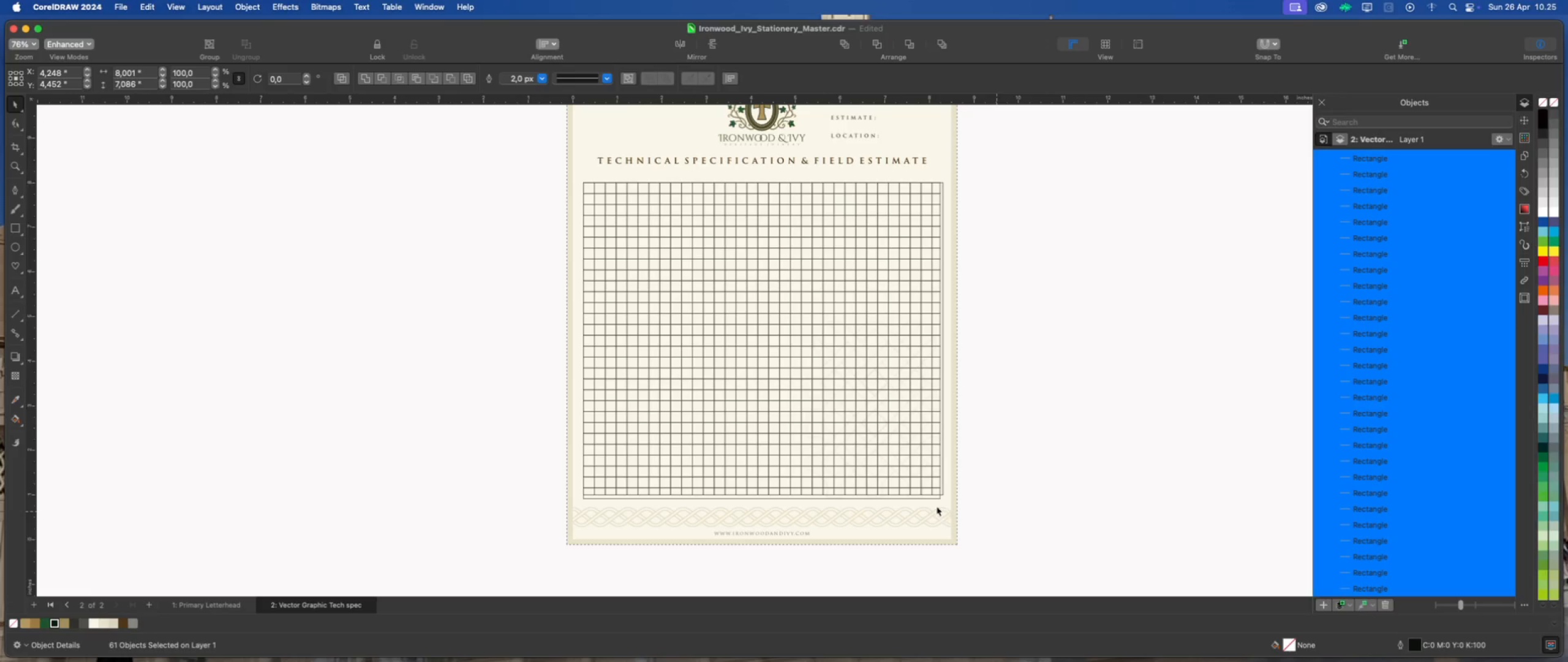 
scroll: coordinate [936, 506], scroll_direction: up, amount: 2.0
 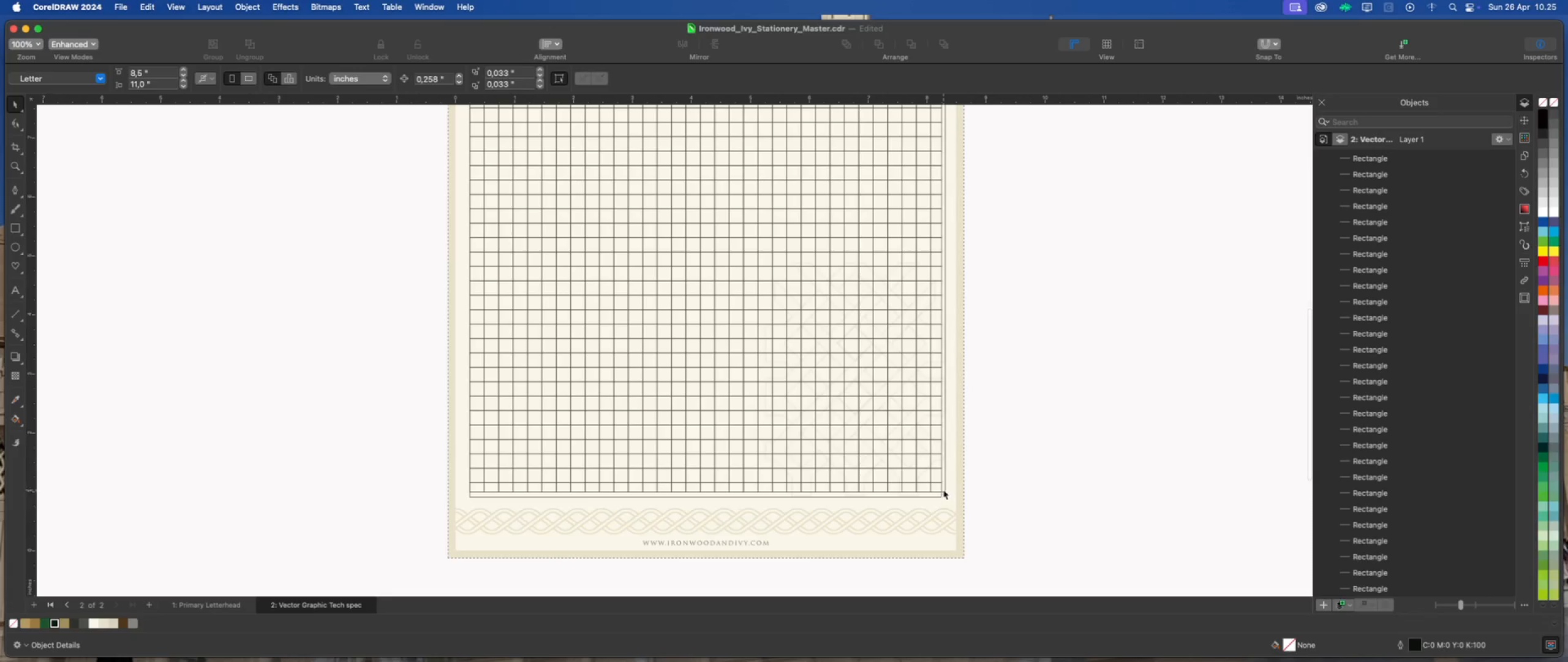 
left_click([944, 489])
 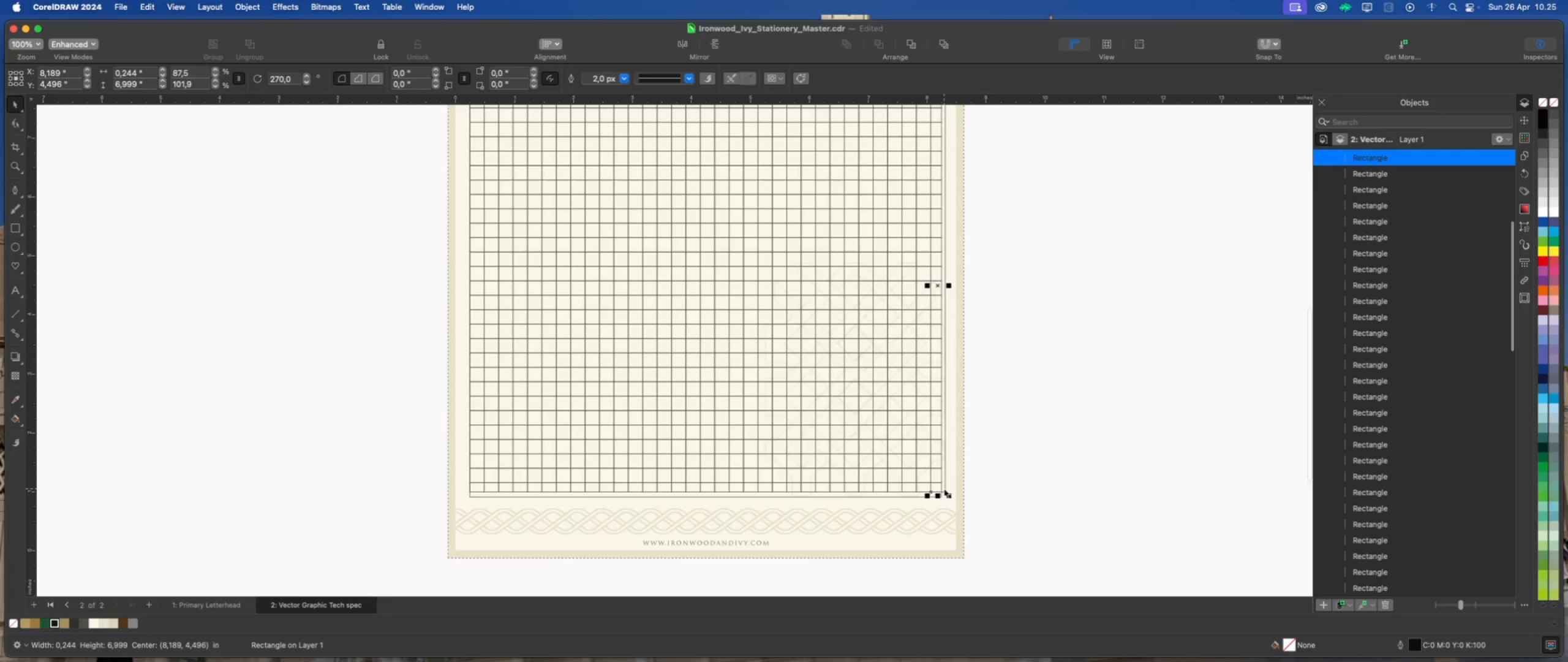 
scroll: coordinate [943, 489], scroll_direction: up, amount: 3.0
 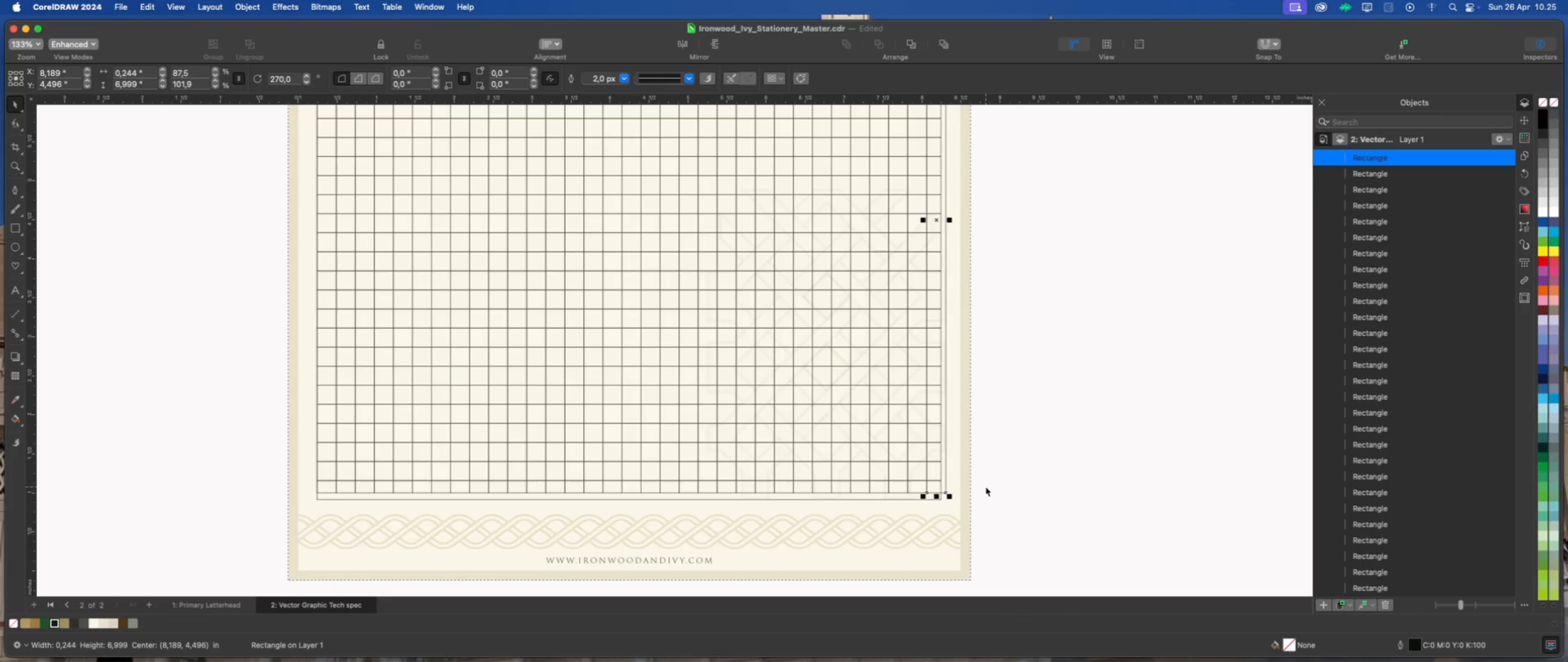 
scroll: coordinate [980, 465], scroll_direction: down, amount: 5.0
 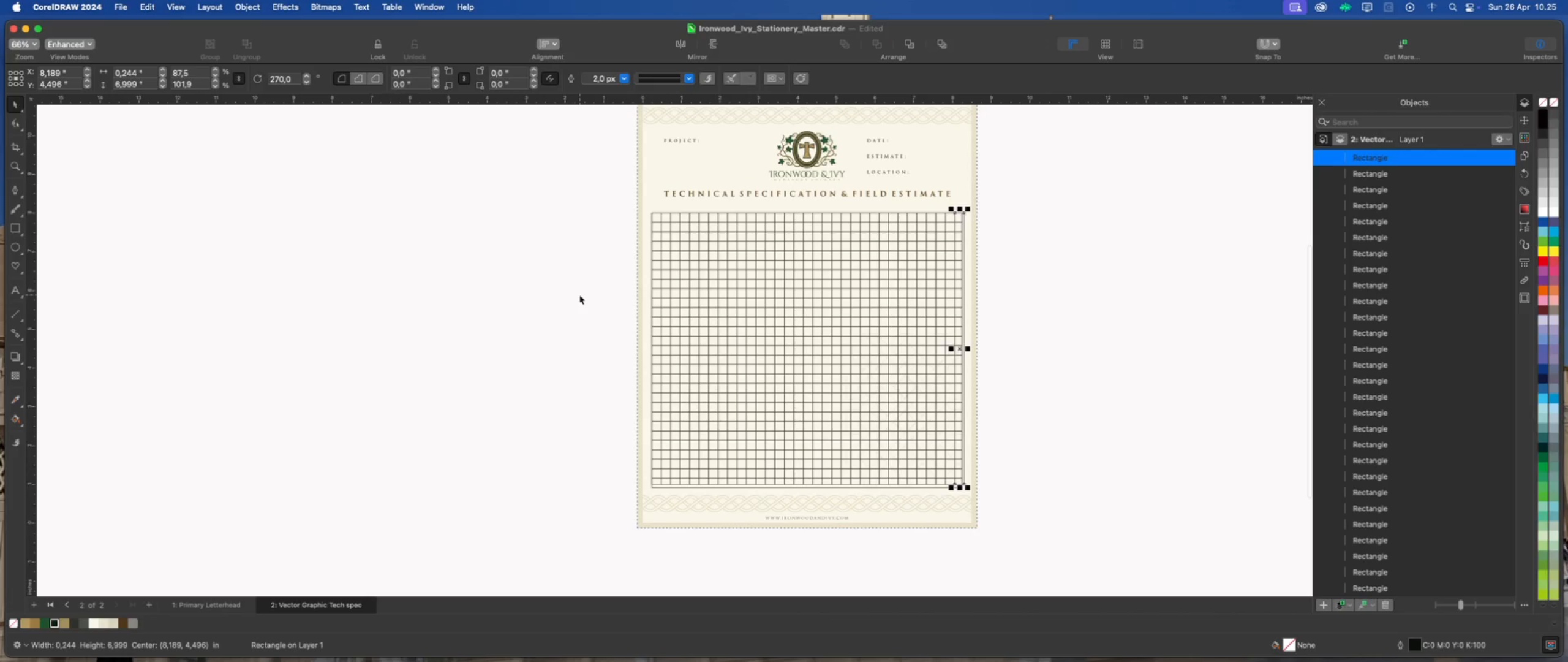 
left_click([579, 295])
 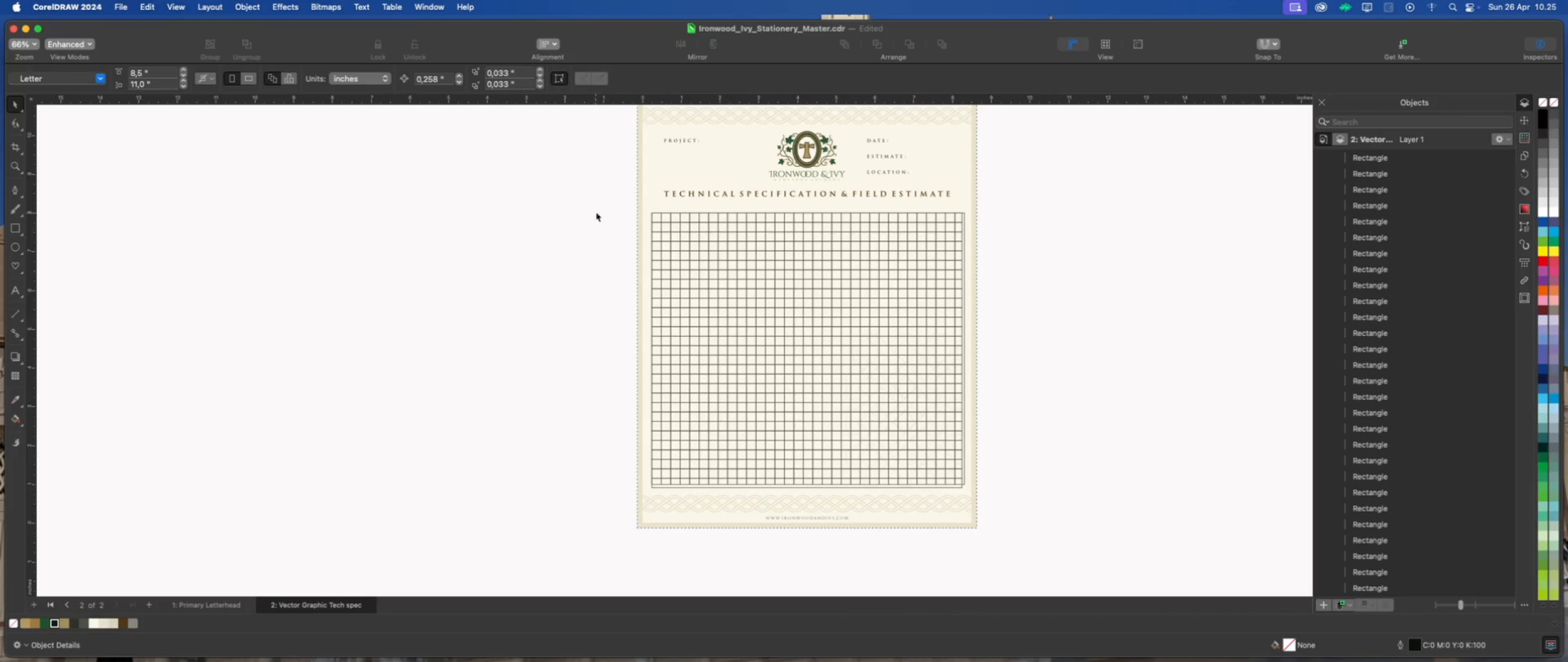 
left_click_drag(start_coordinate=[598, 210], to_coordinate=[1030, 485])
 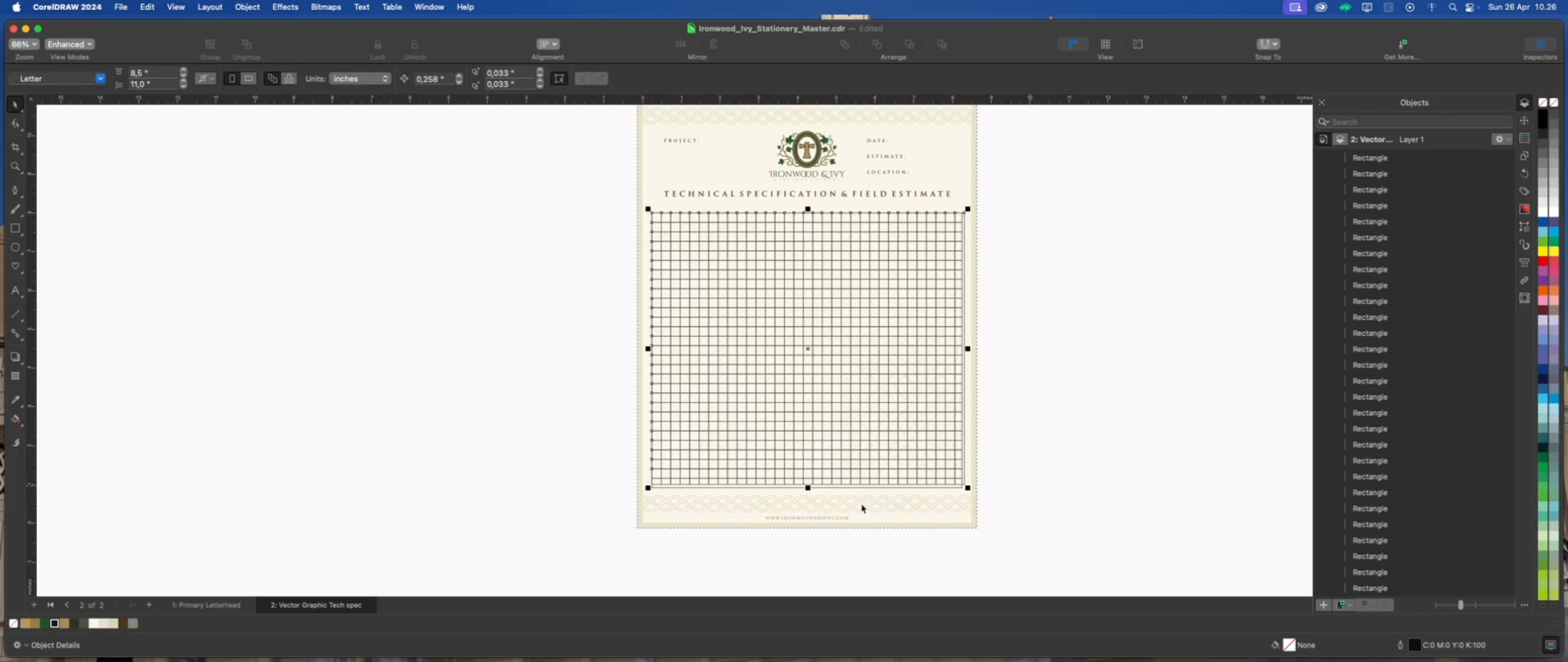 
scroll: coordinate [810, 491], scroll_direction: up, amount: 8.0
 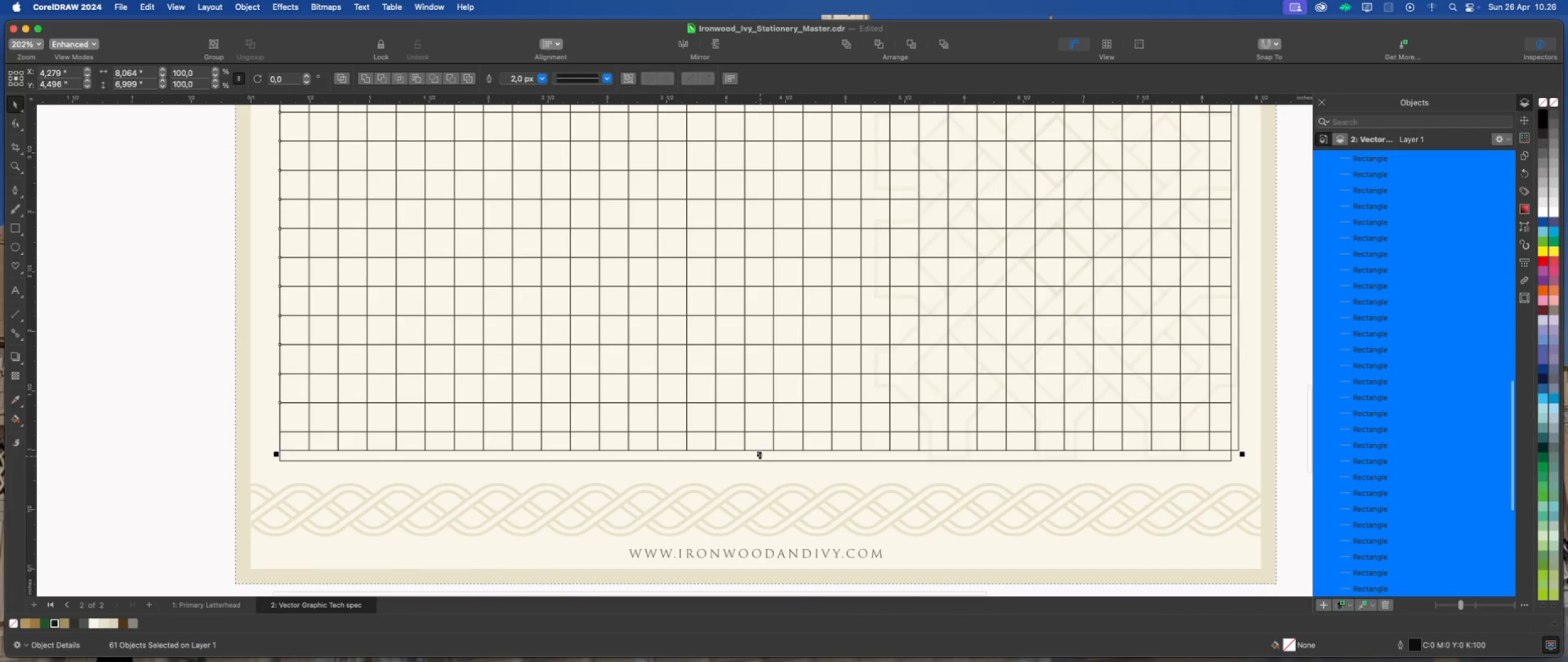 
left_click_drag(start_coordinate=[760, 455], to_coordinate=[760, 463])
 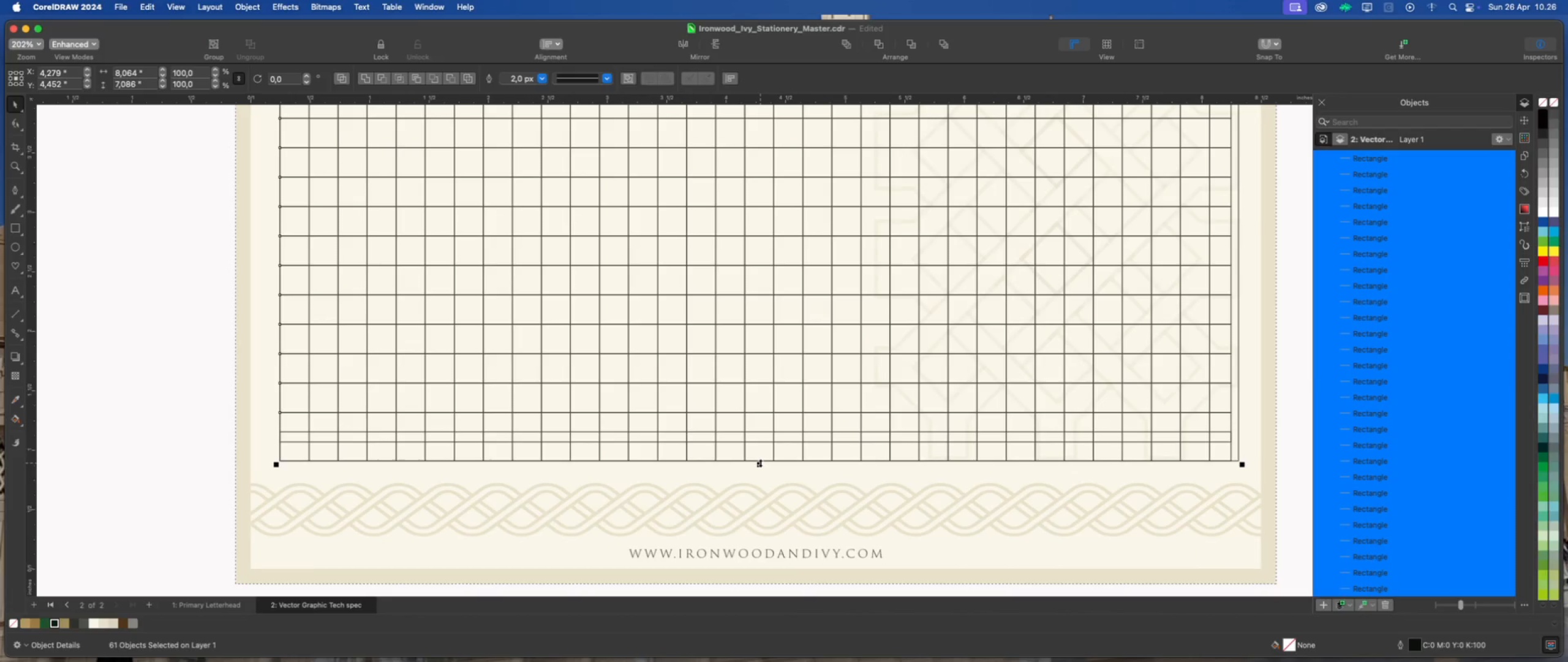 
key(Meta+Z)
 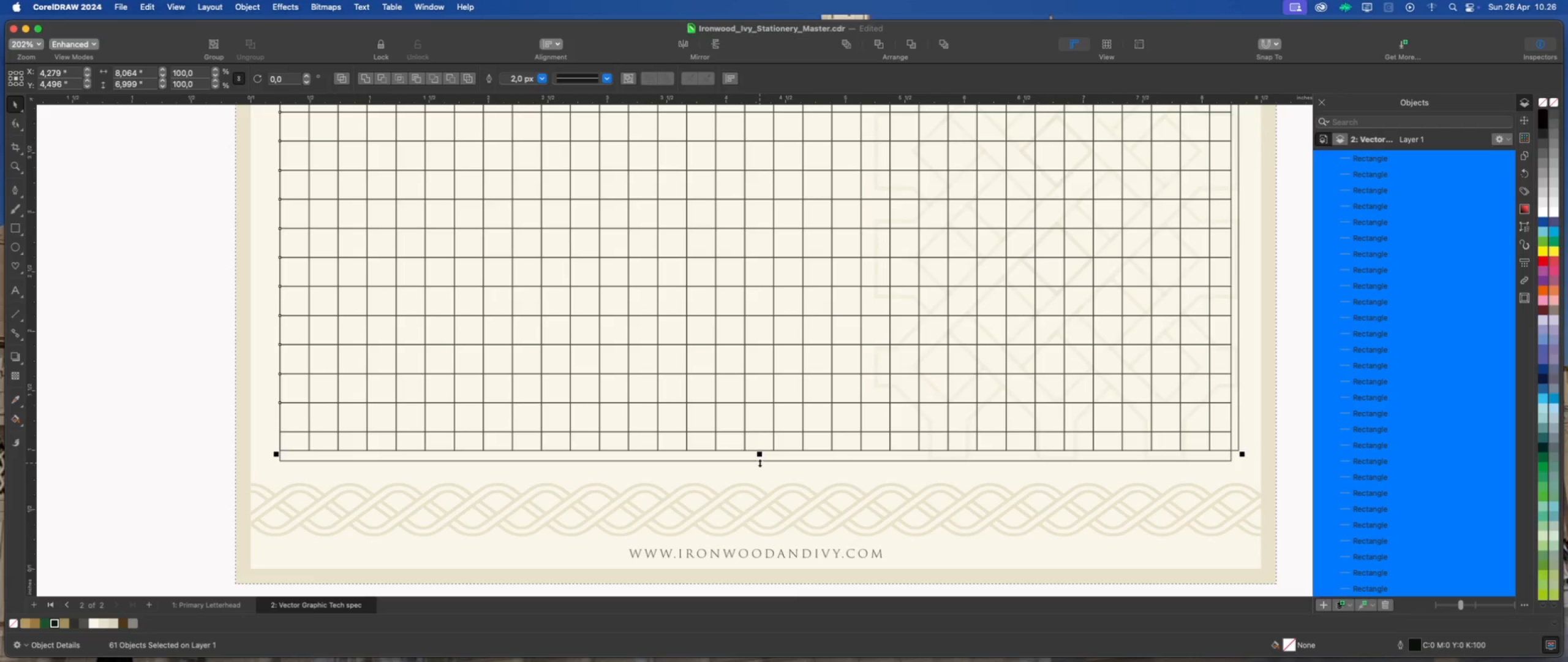 
scroll: coordinate [760, 463], scroll_direction: down, amount: 3.0
 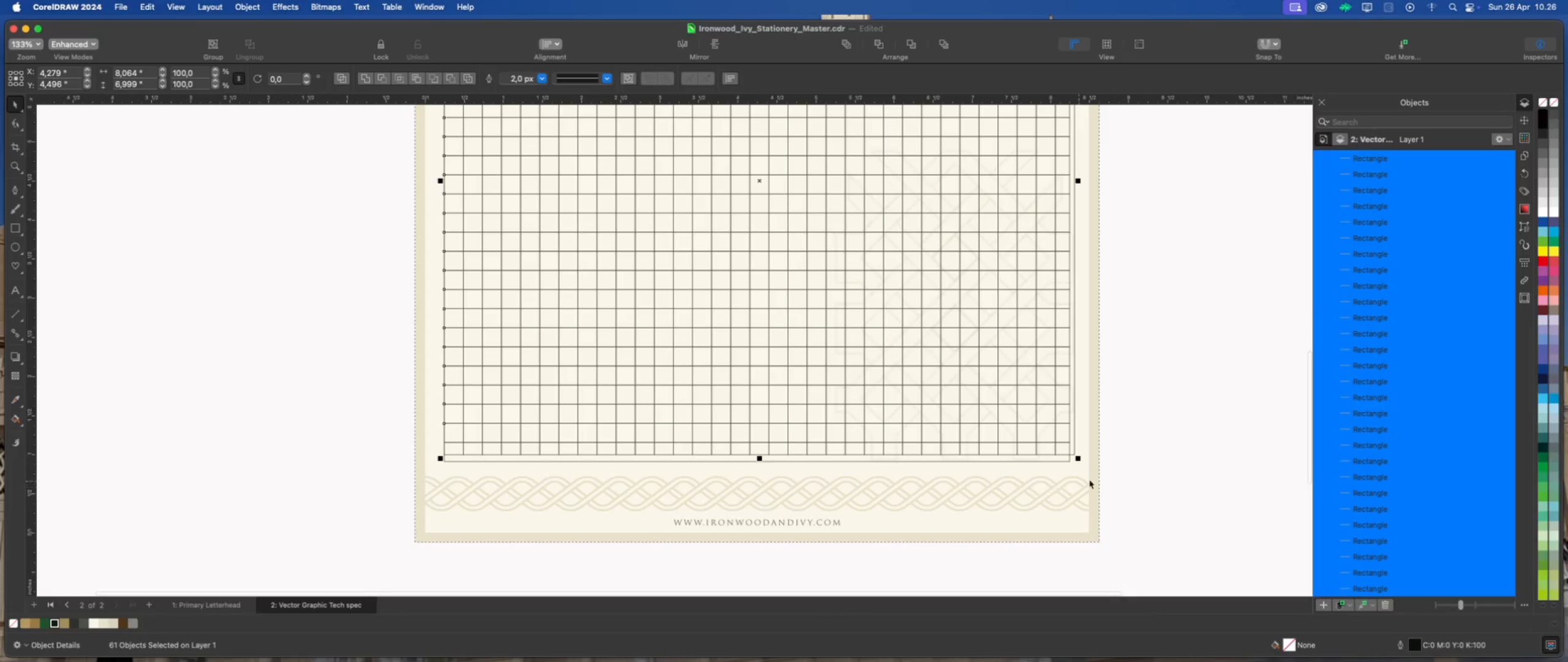 
left_click([1167, 462])
 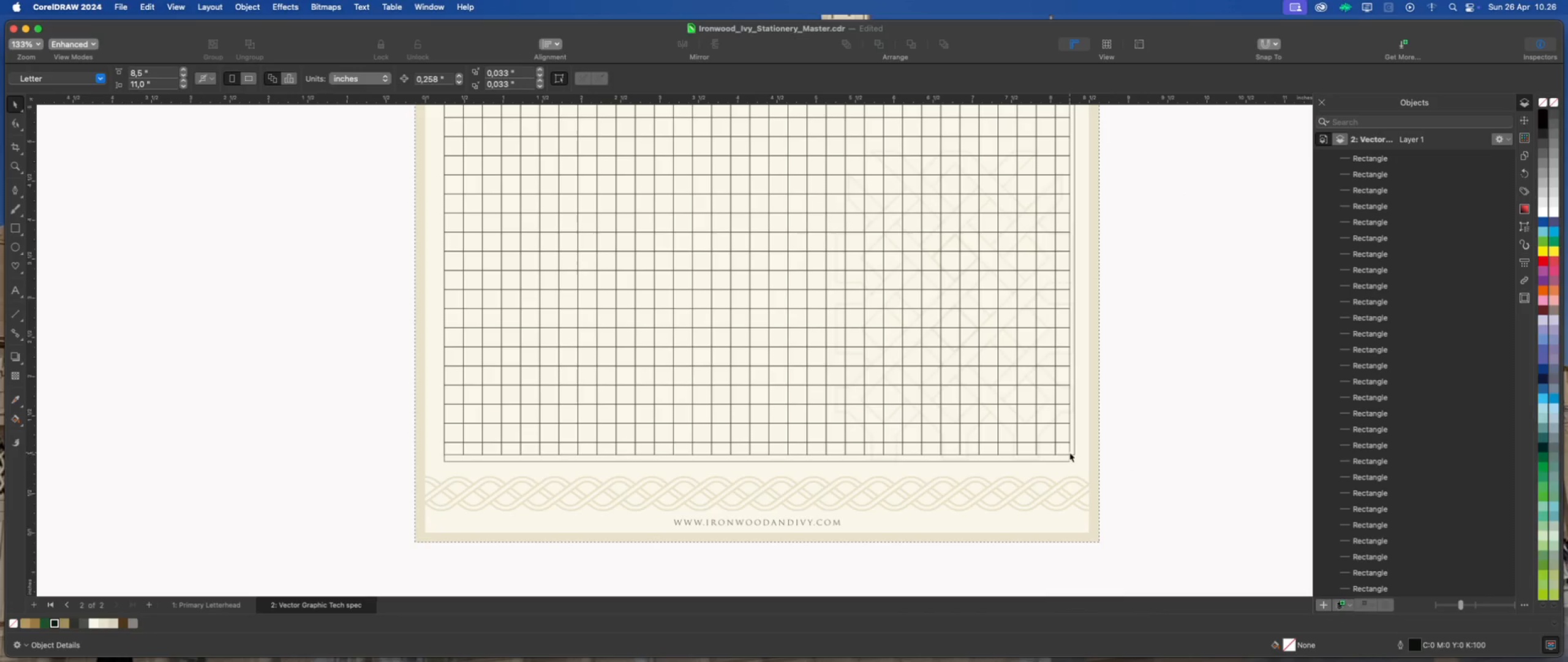 
scroll: coordinate [1054, 454], scroll_direction: up, amount: 2.0
 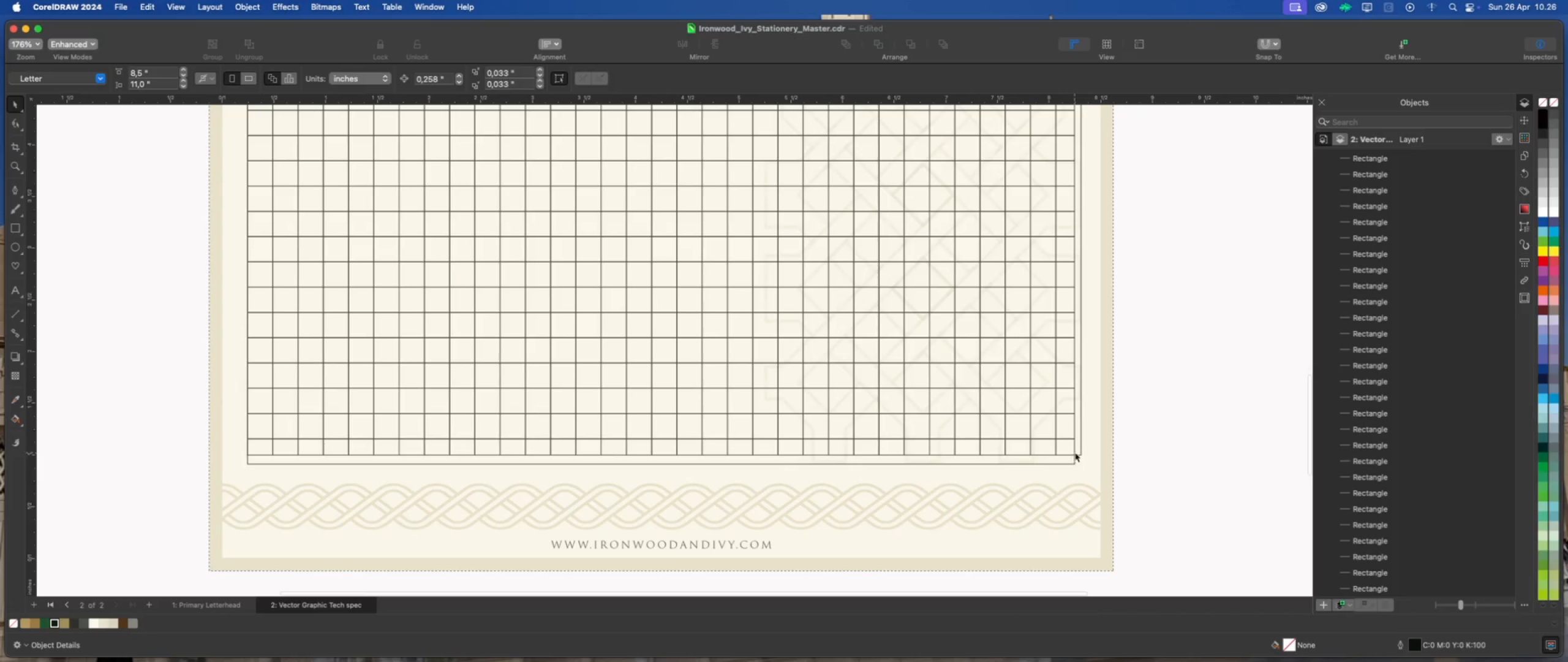 
left_click([1077, 450])
 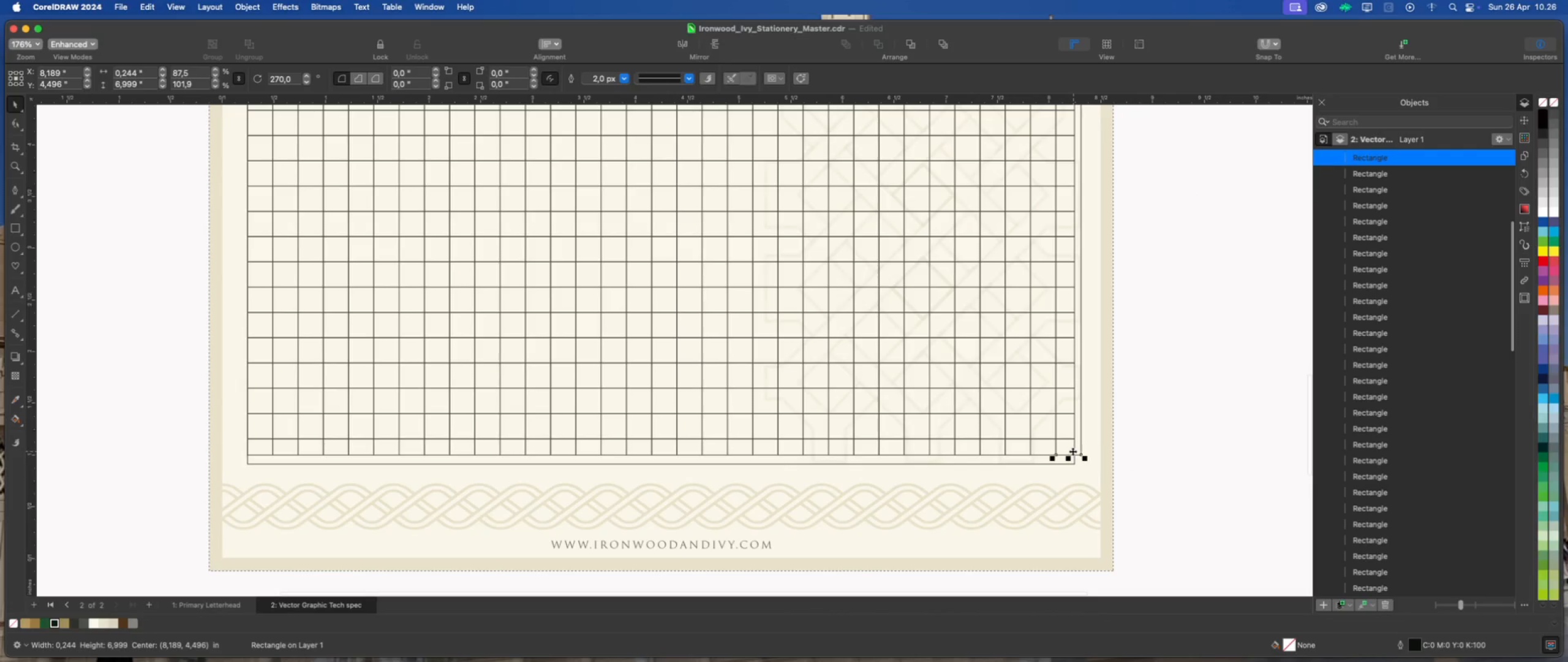 
scroll: coordinate [1072, 451], scroll_direction: up, amount: 1.0
 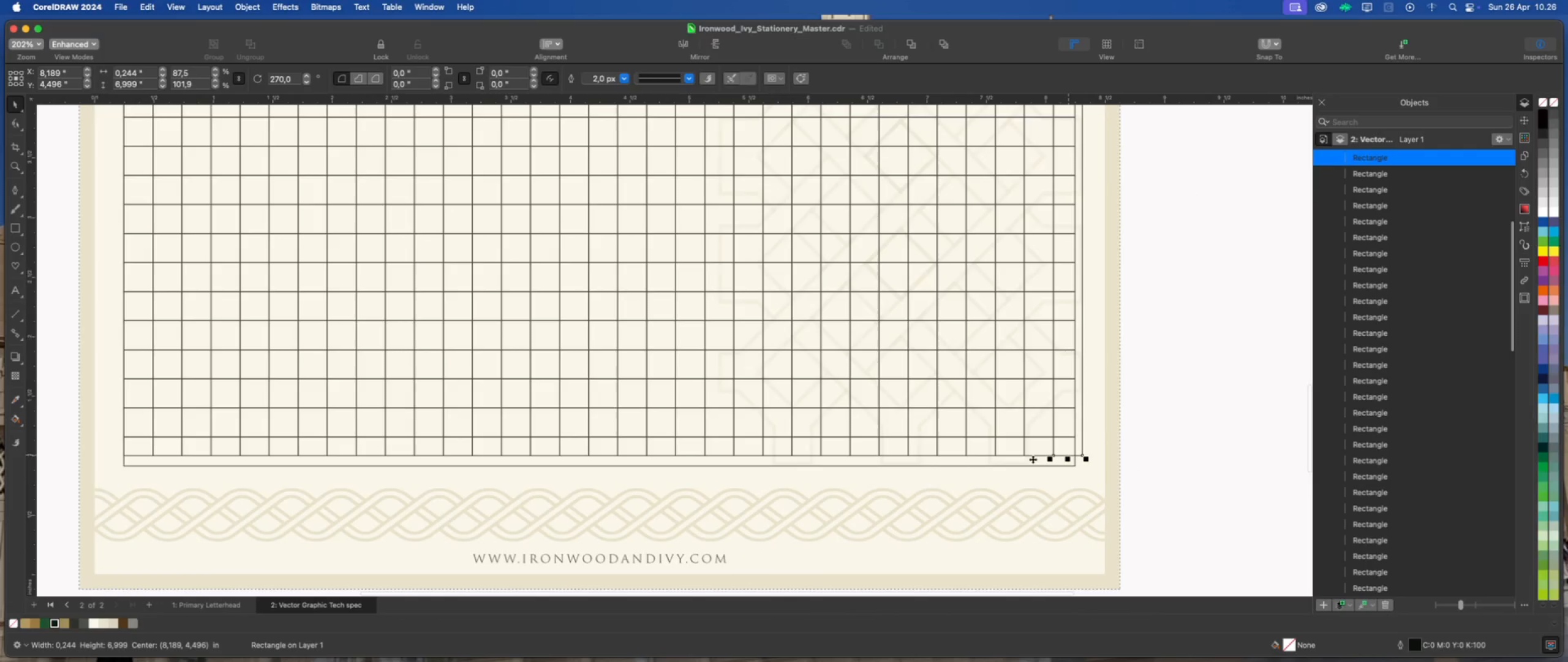 
scroll: coordinate [928, 487], scroll_direction: down, amount: 5.0
 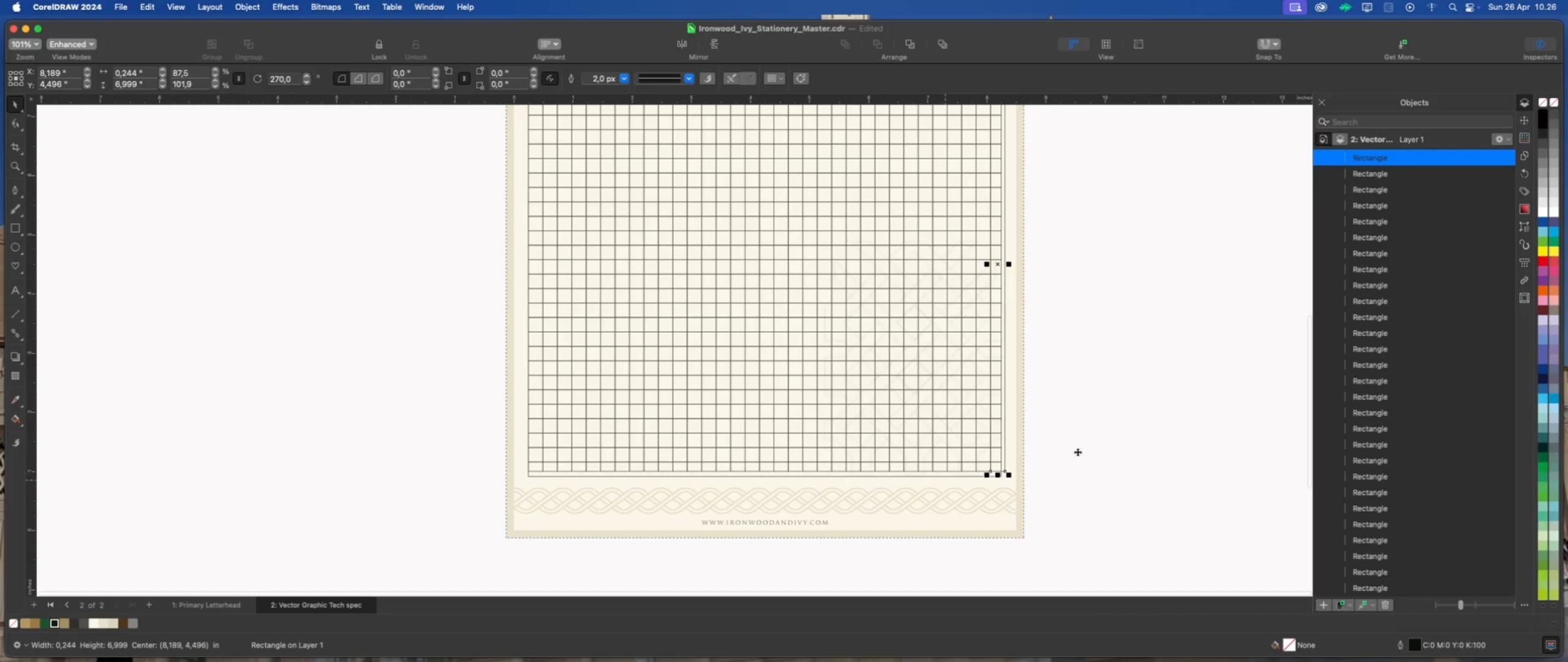 
left_click([1080, 451])
 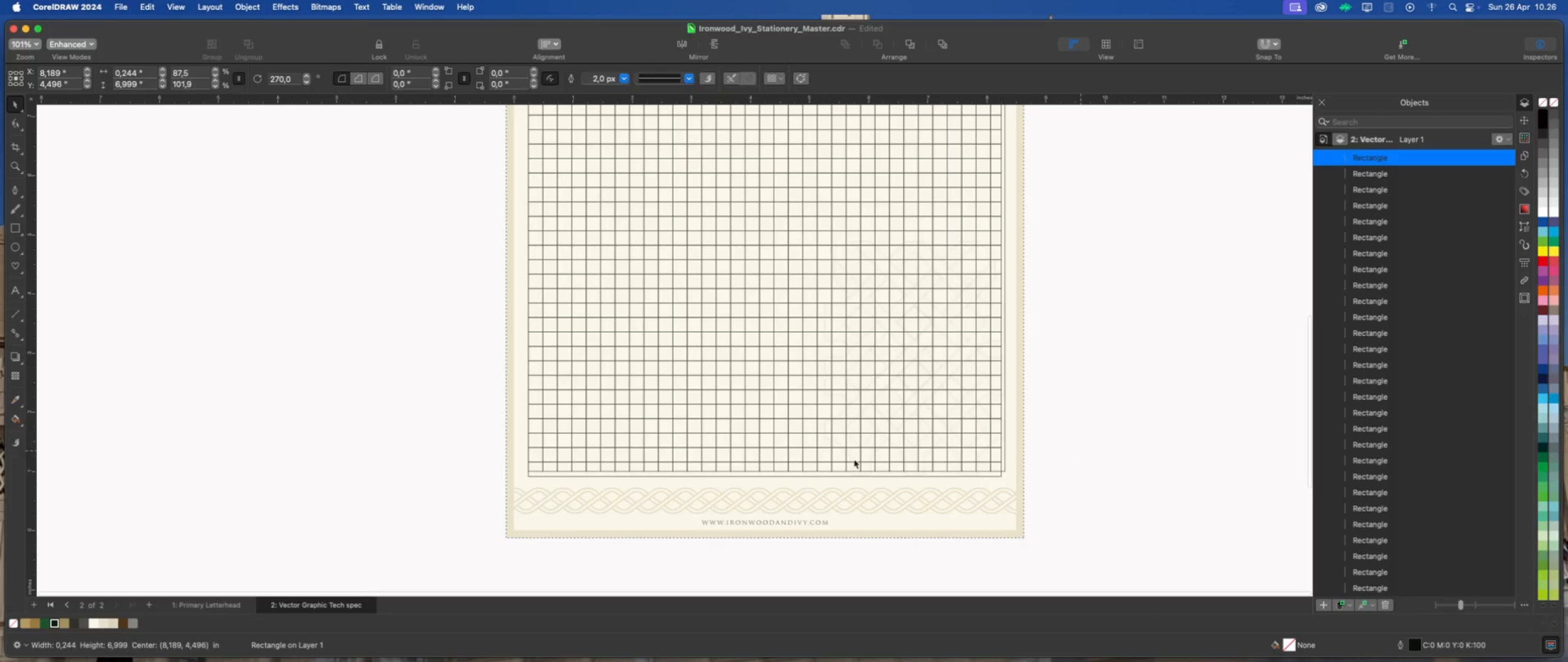 
scroll: coordinate [849, 458], scroll_direction: down, amount: 2.0
 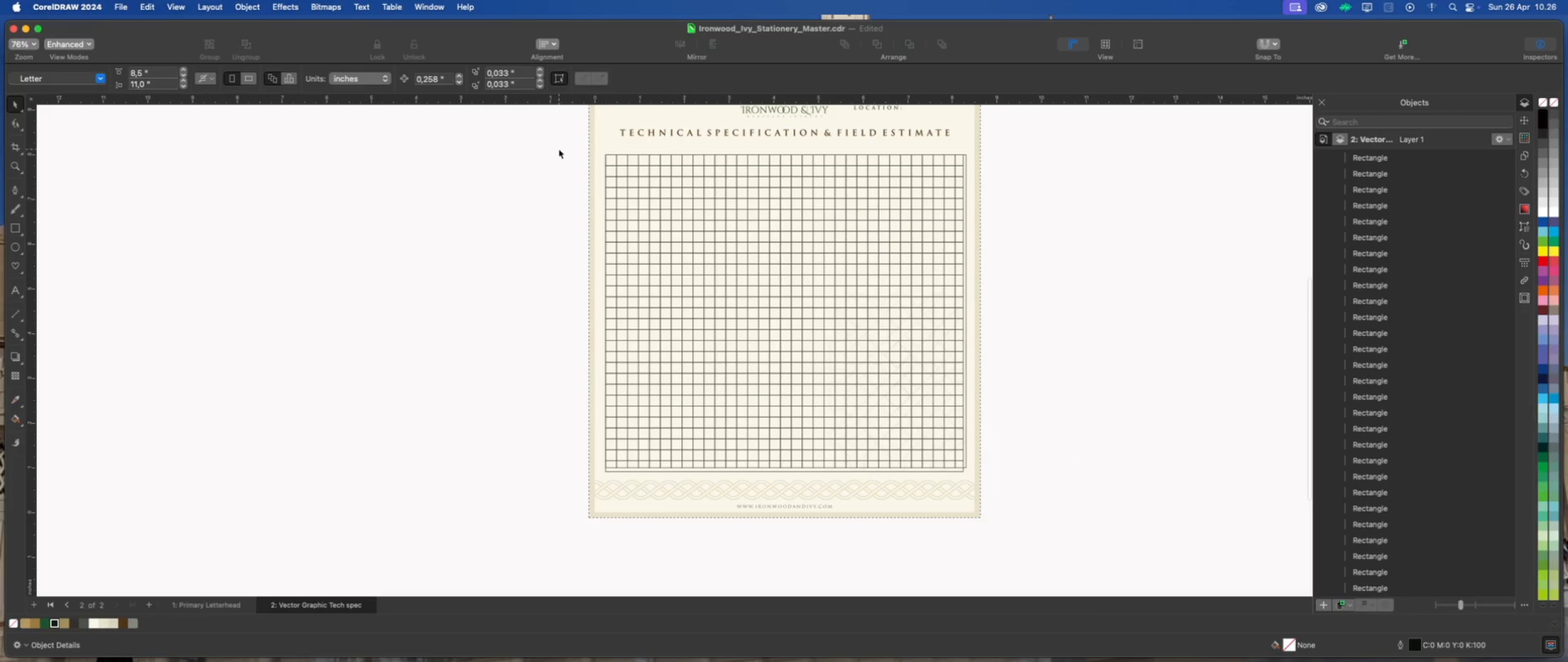 
left_click_drag(start_coordinate=[559, 146], to_coordinate=[1007, 470])
 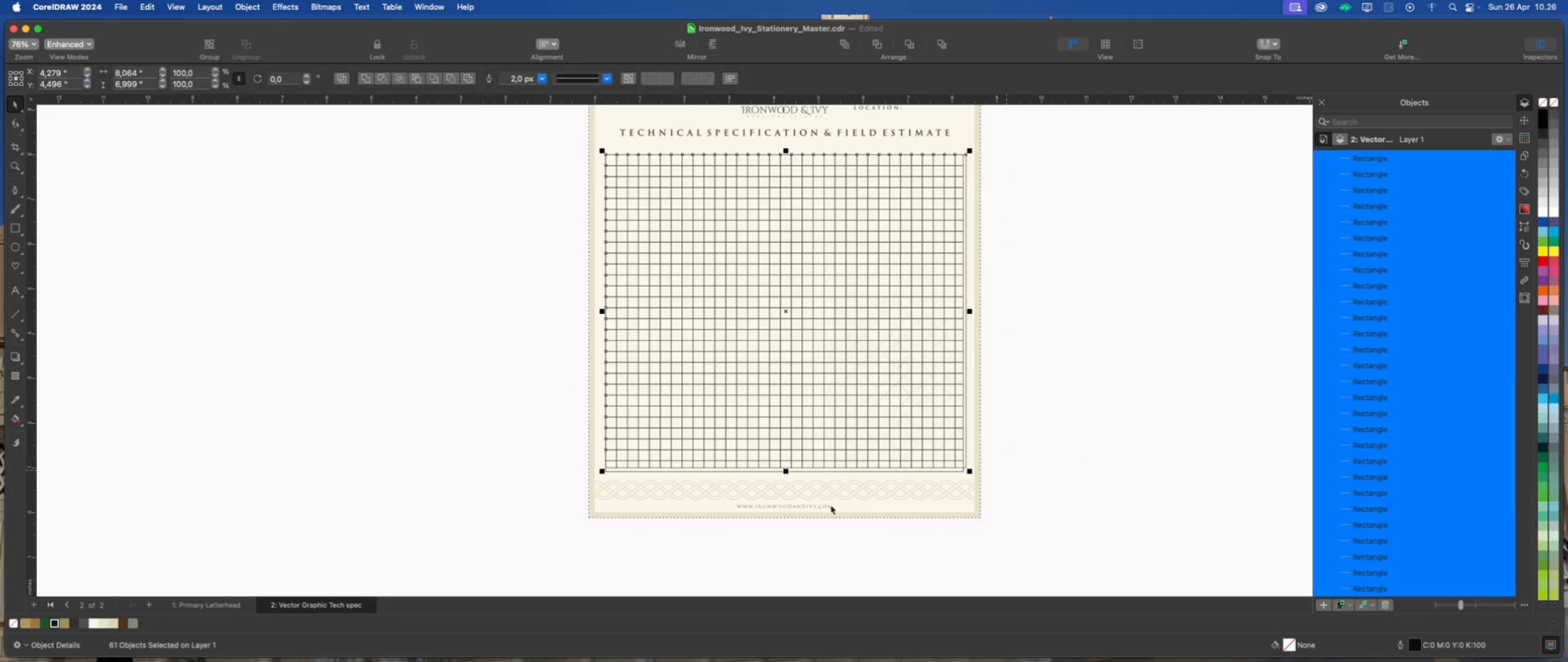 
scroll: coordinate [780, 489], scroll_direction: up, amount: 7.0
 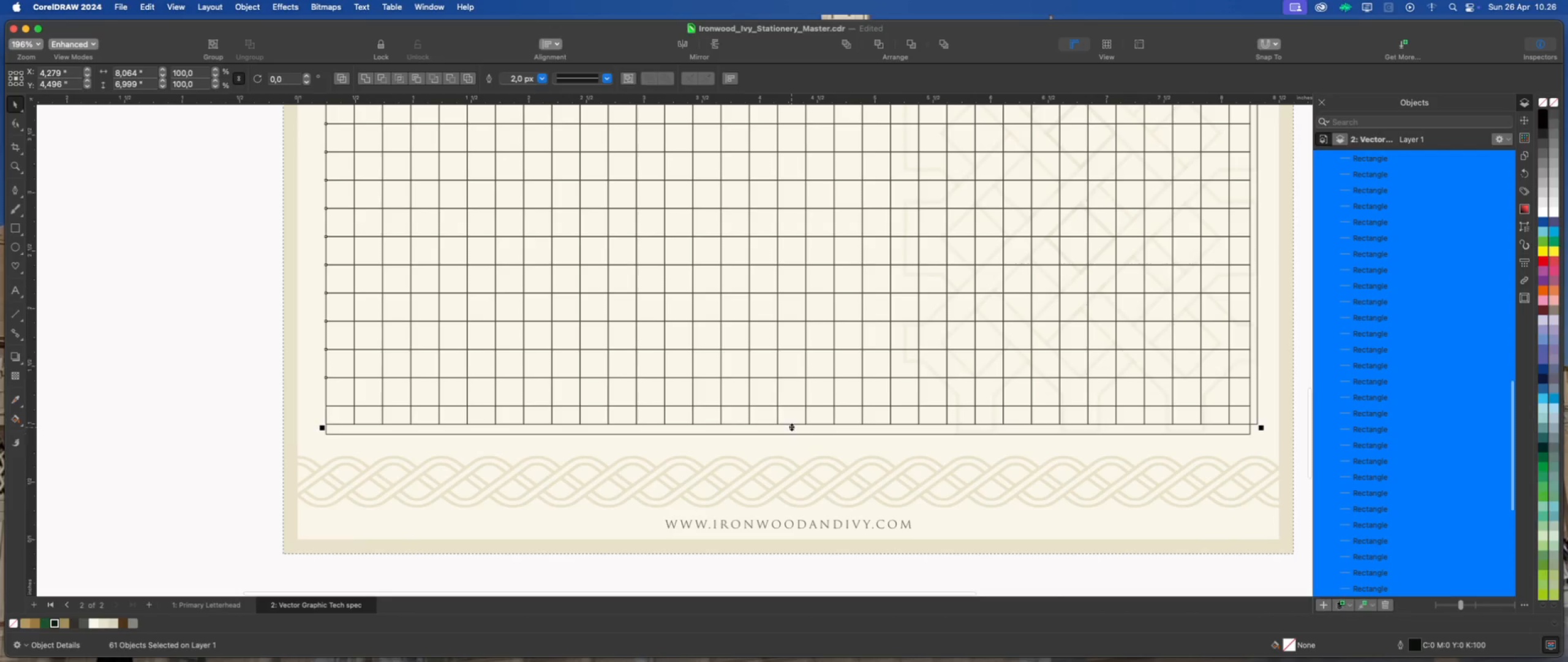 
left_click_drag(start_coordinate=[791, 427], to_coordinate=[791, 437])
 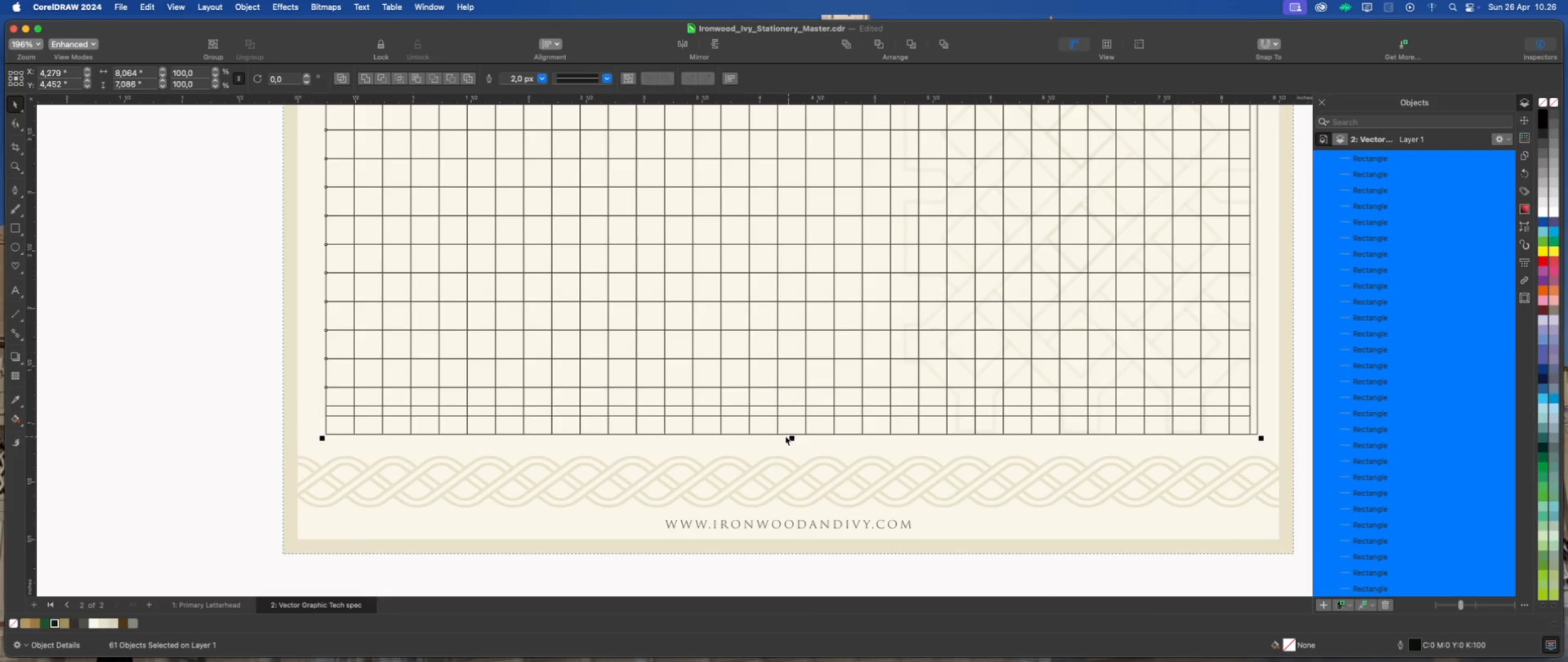 
scroll: coordinate [764, 431], scroll_direction: down, amount: 3.0
 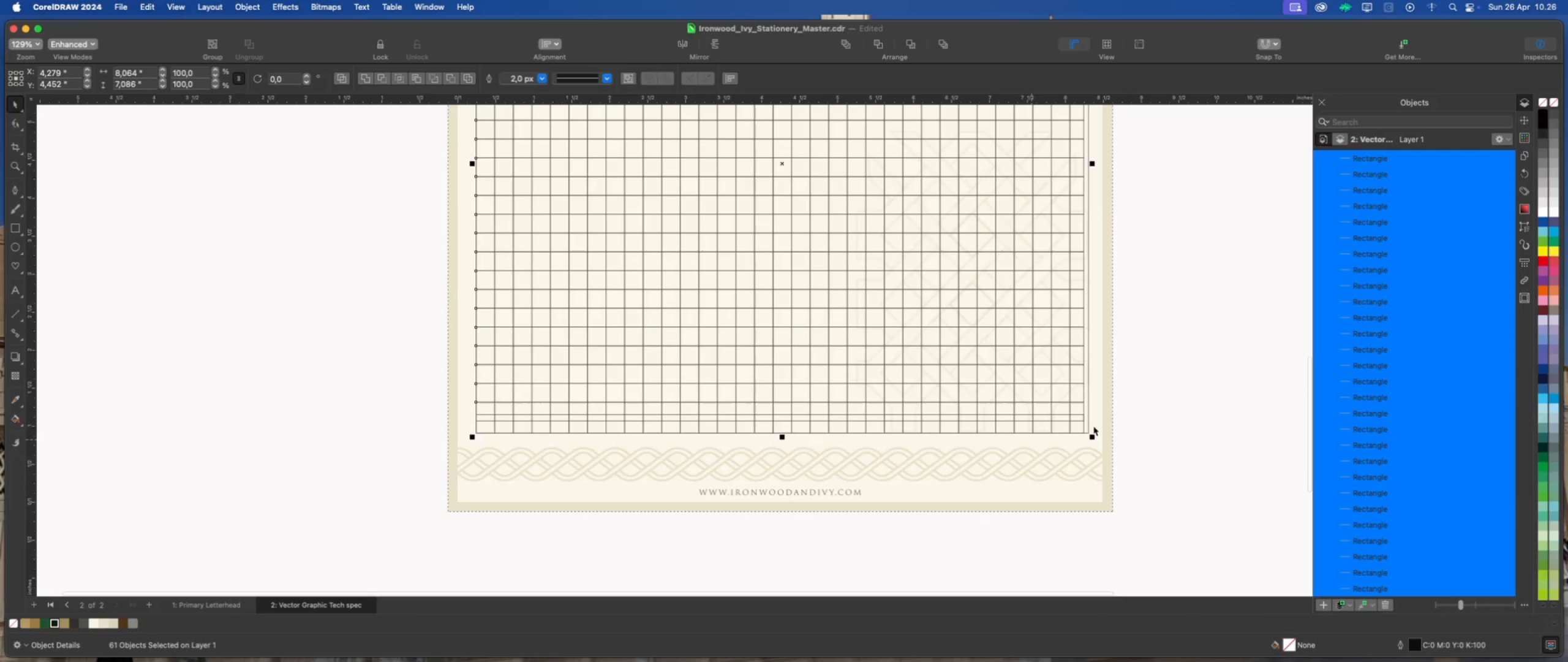 
left_click([1172, 411])
 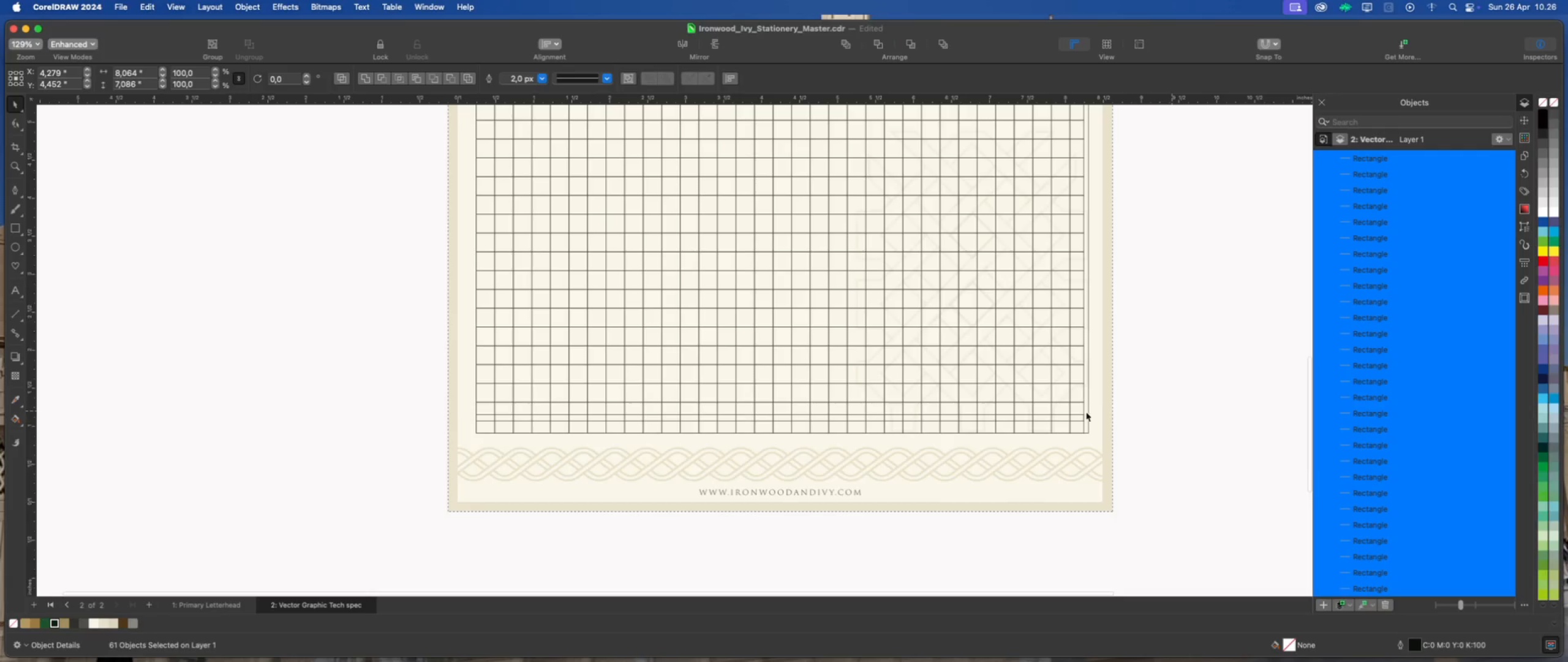 
scroll: coordinate [1077, 409], scroll_direction: up, amount: 2.0
 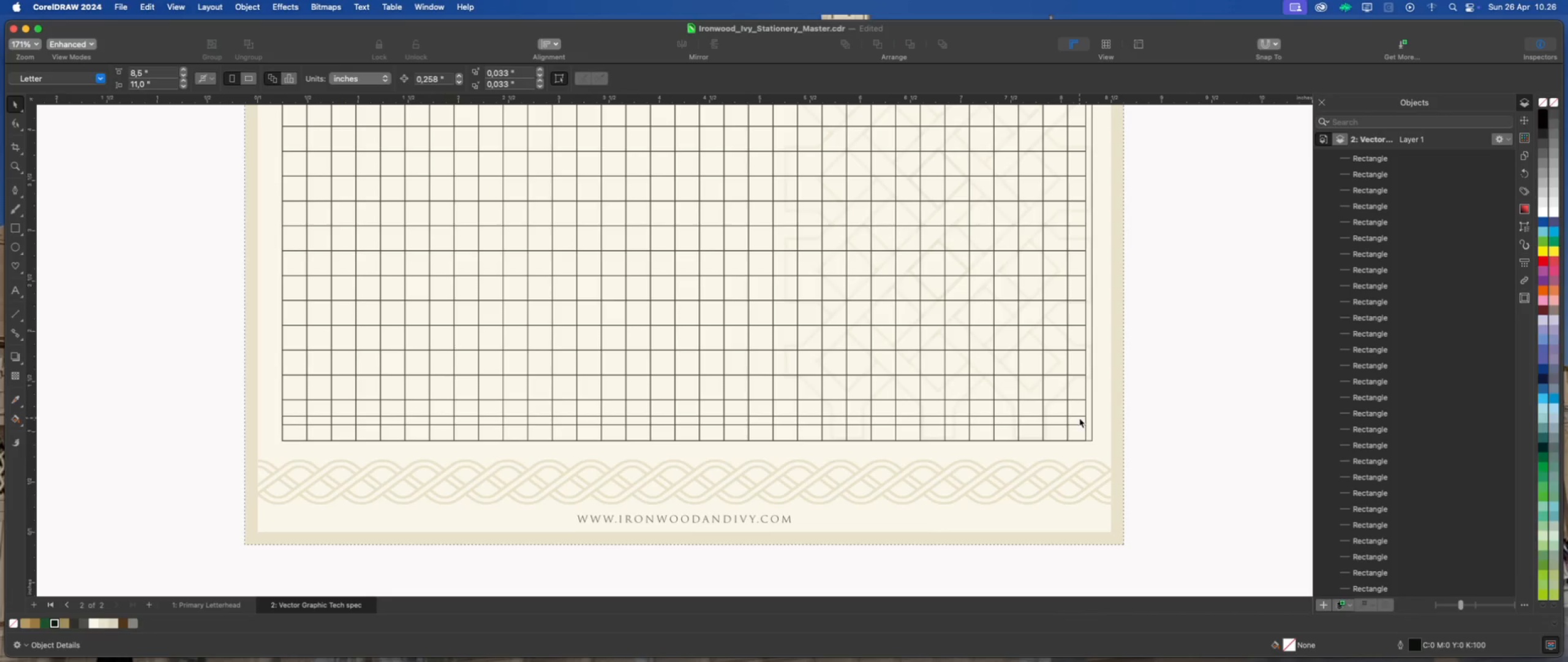 
left_click([1080, 430])
 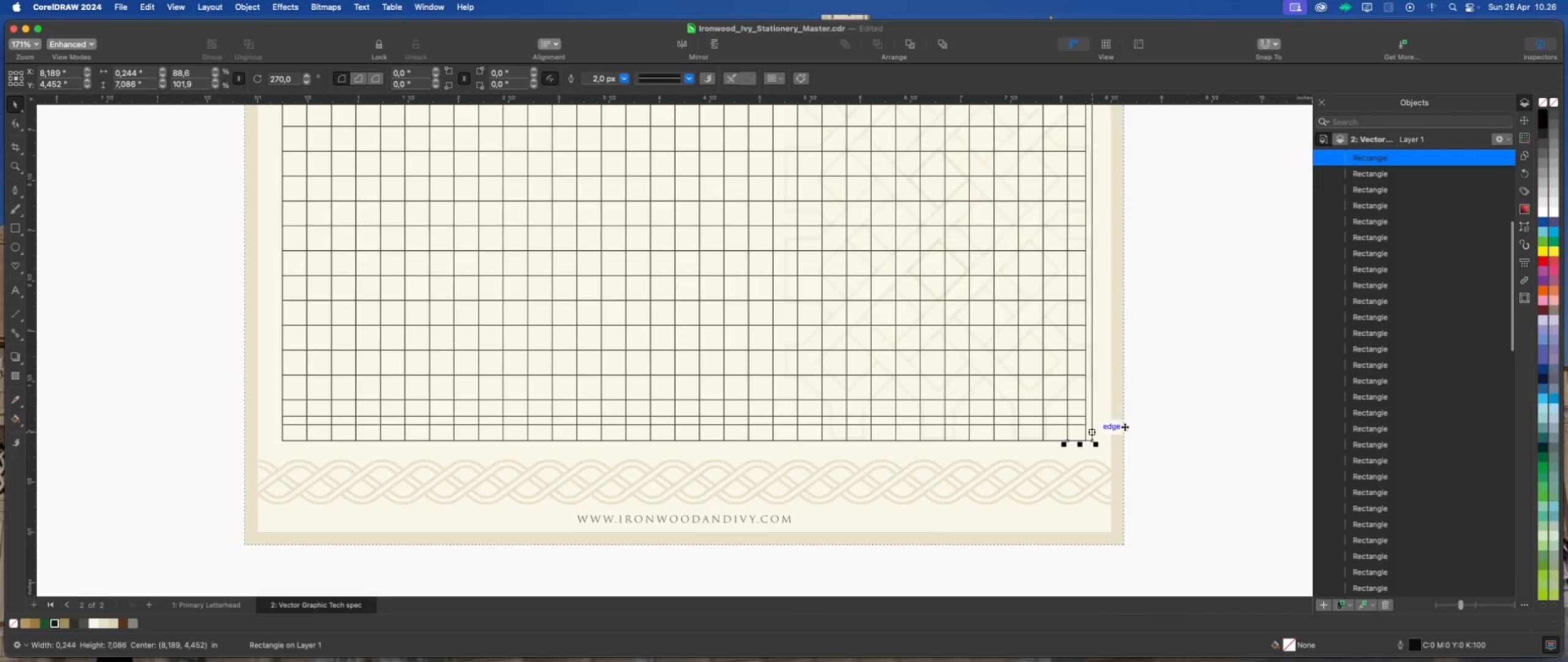 
left_click([1129, 425])
 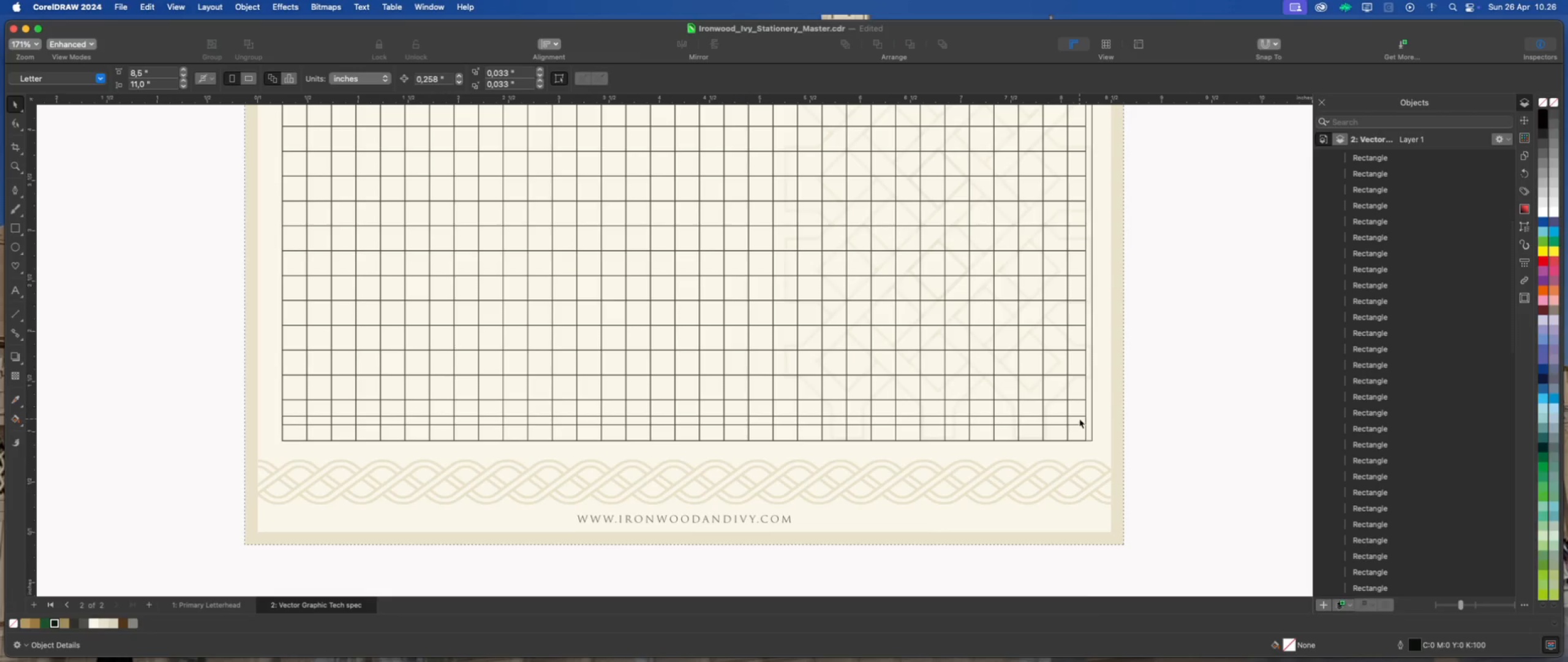 
left_click([1079, 419])
 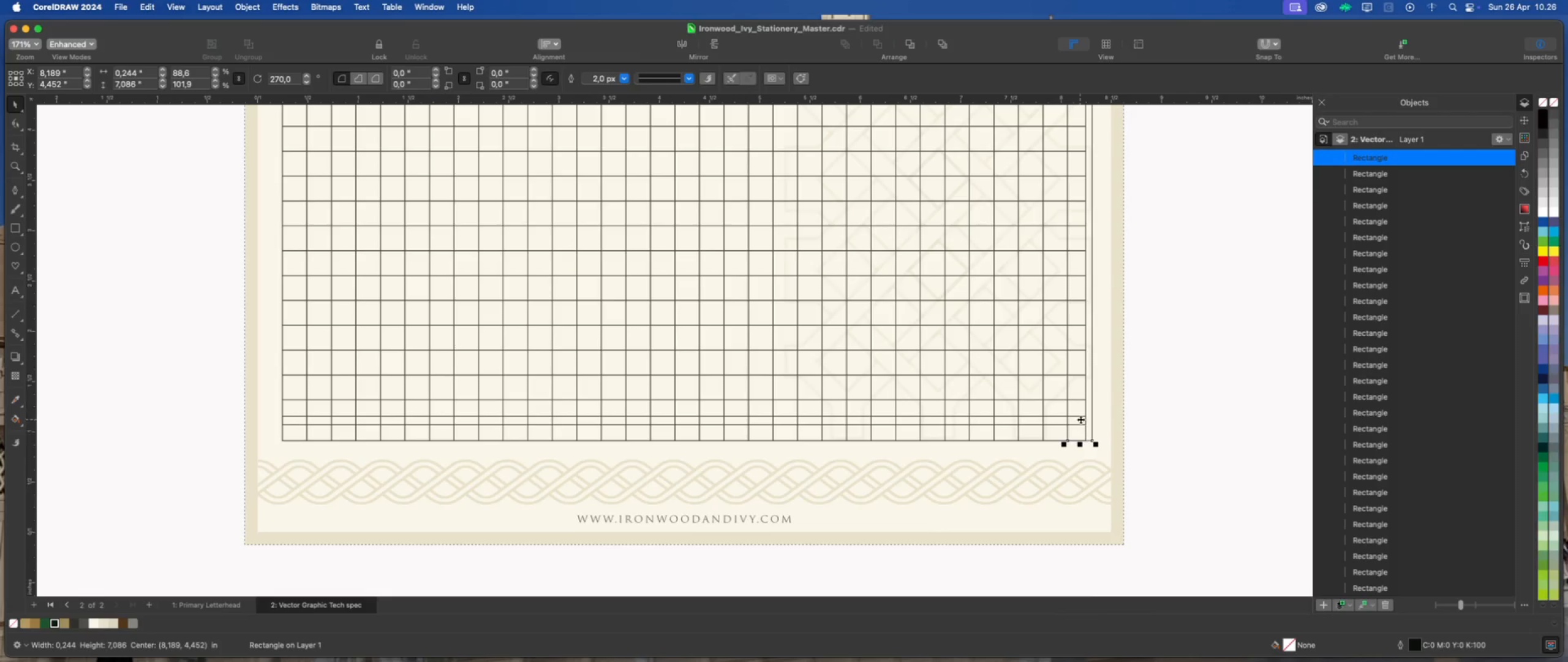 
scroll: coordinate [1068, 426], scroll_direction: down, amount: 2.0
 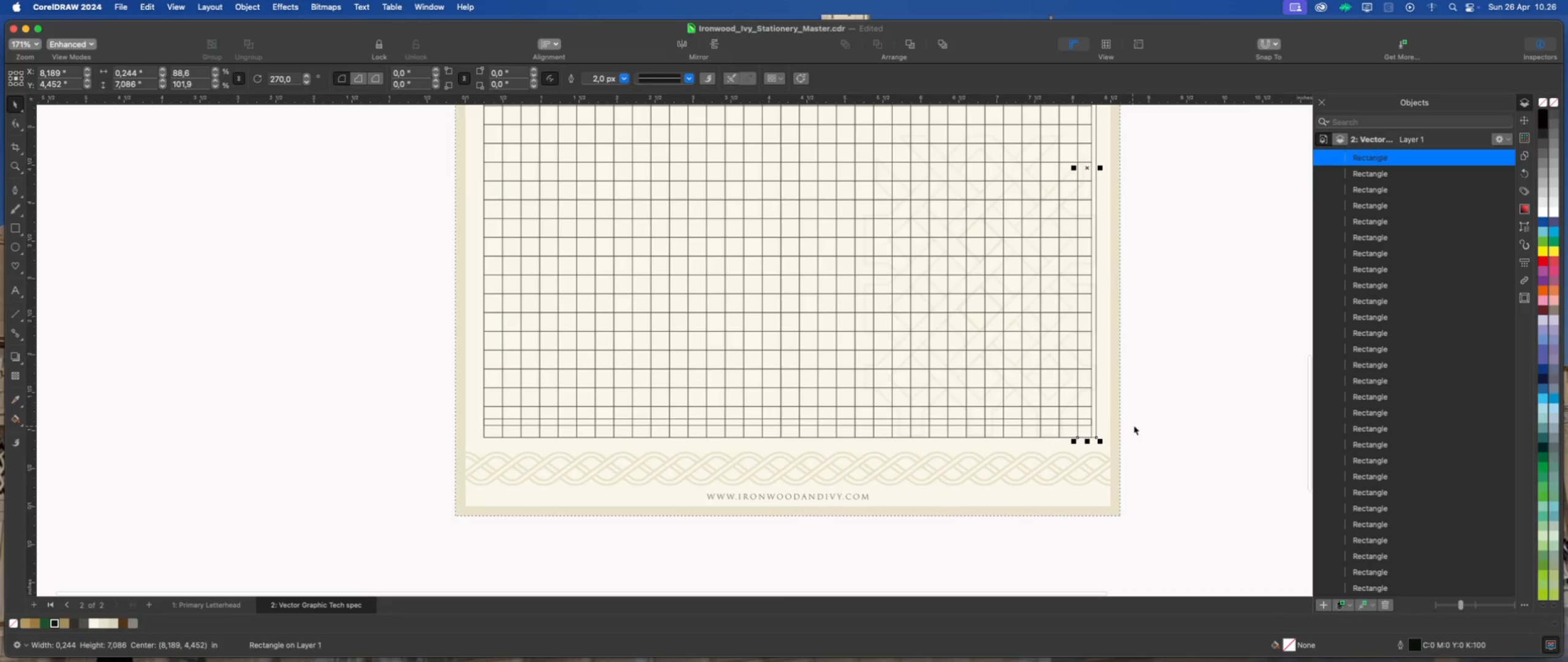 
left_click([1134, 425])
 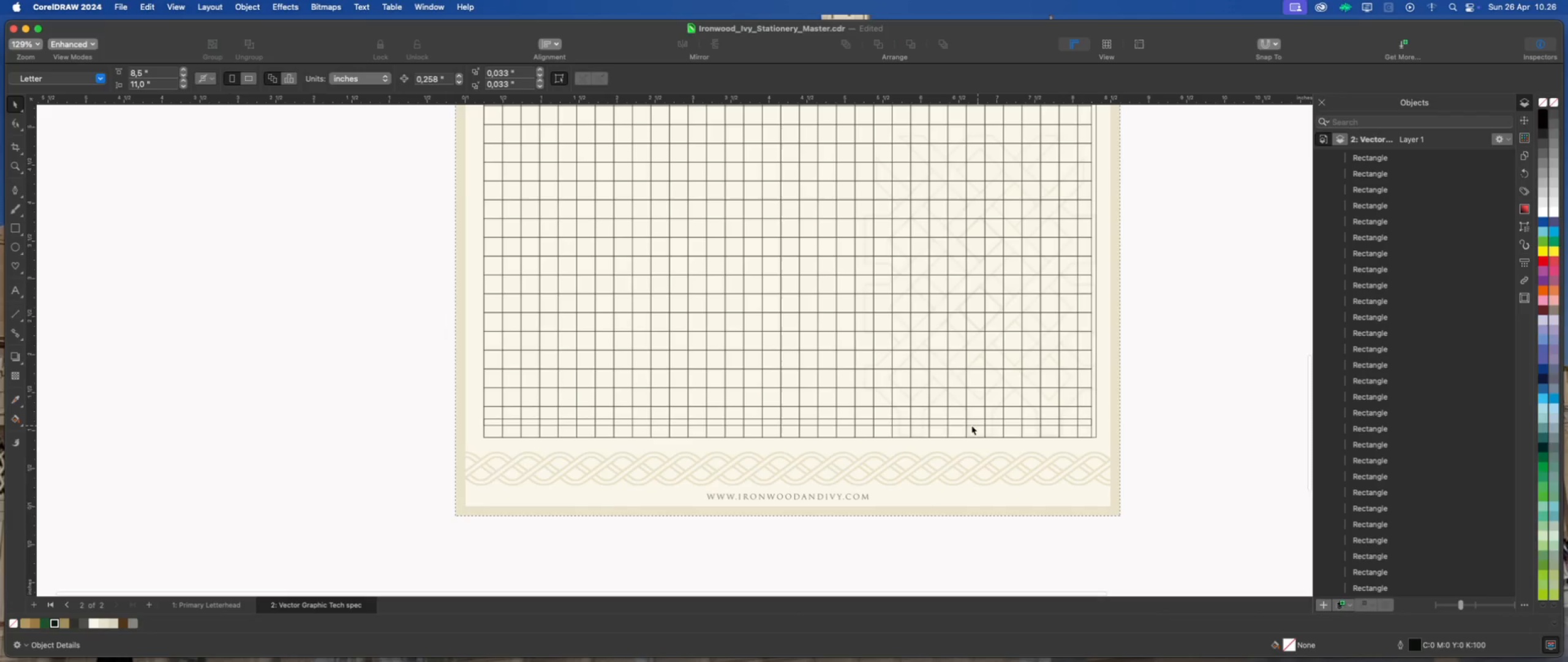 
scroll: coordinate [1411, 475], scroll_direction: down, amount: 45.0
 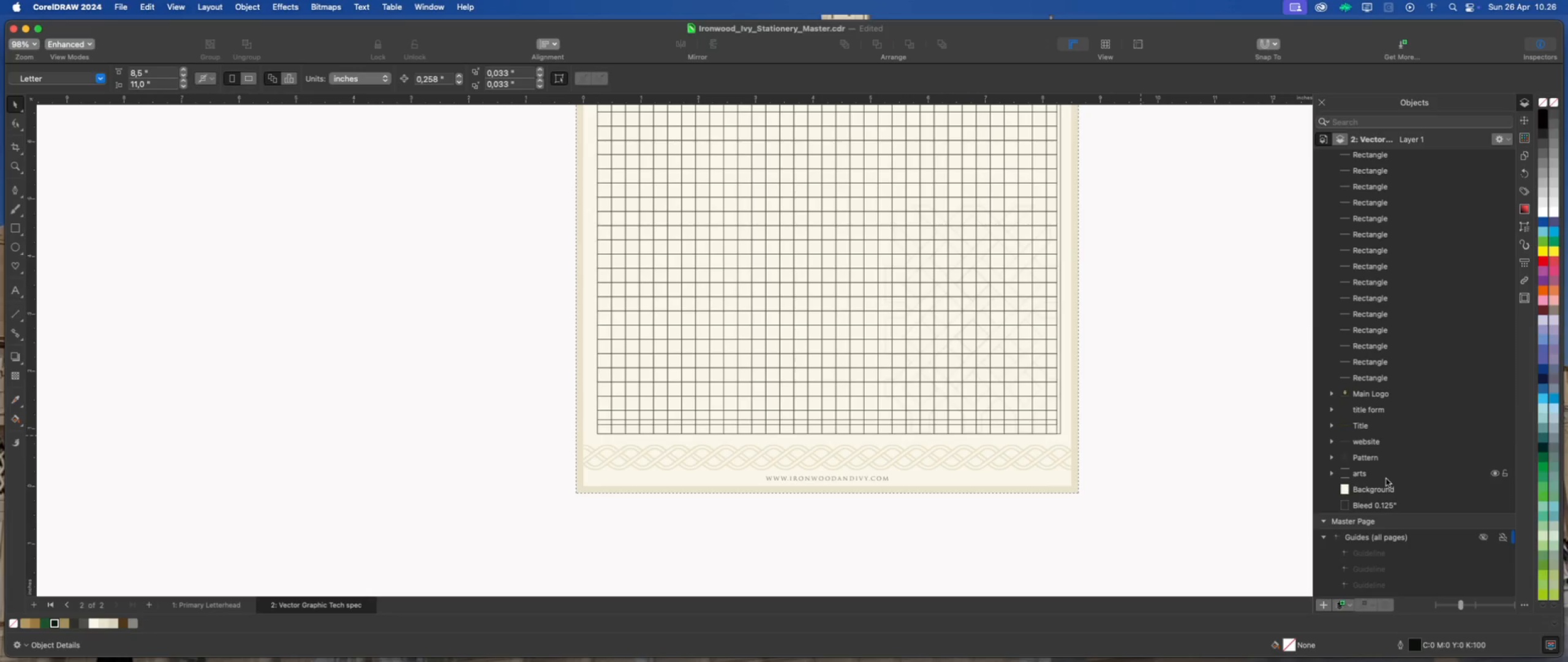 
scroll: coordinate [1386, 465], scroll_direction: up, amount: 54.0
 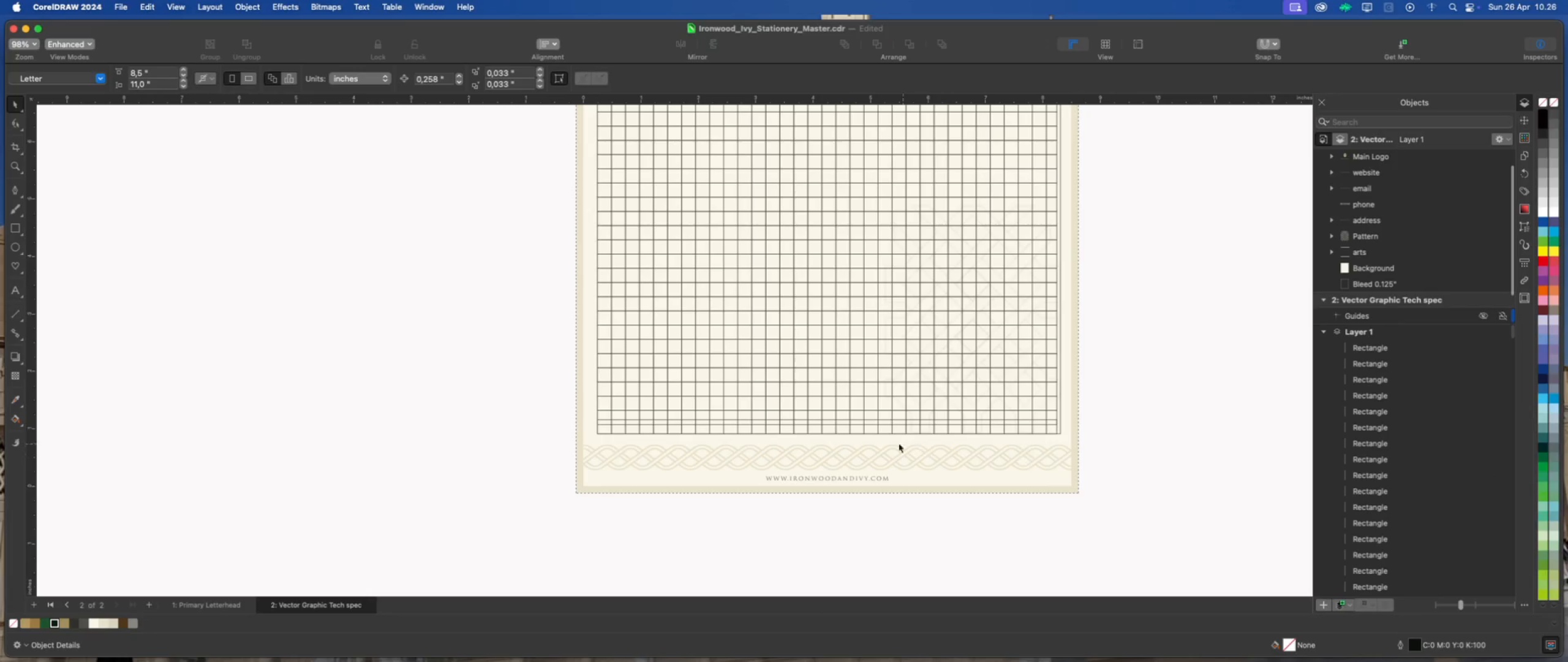 
scroll: coordinate [848, 442], scroll_direction: down, amount: 3.0
 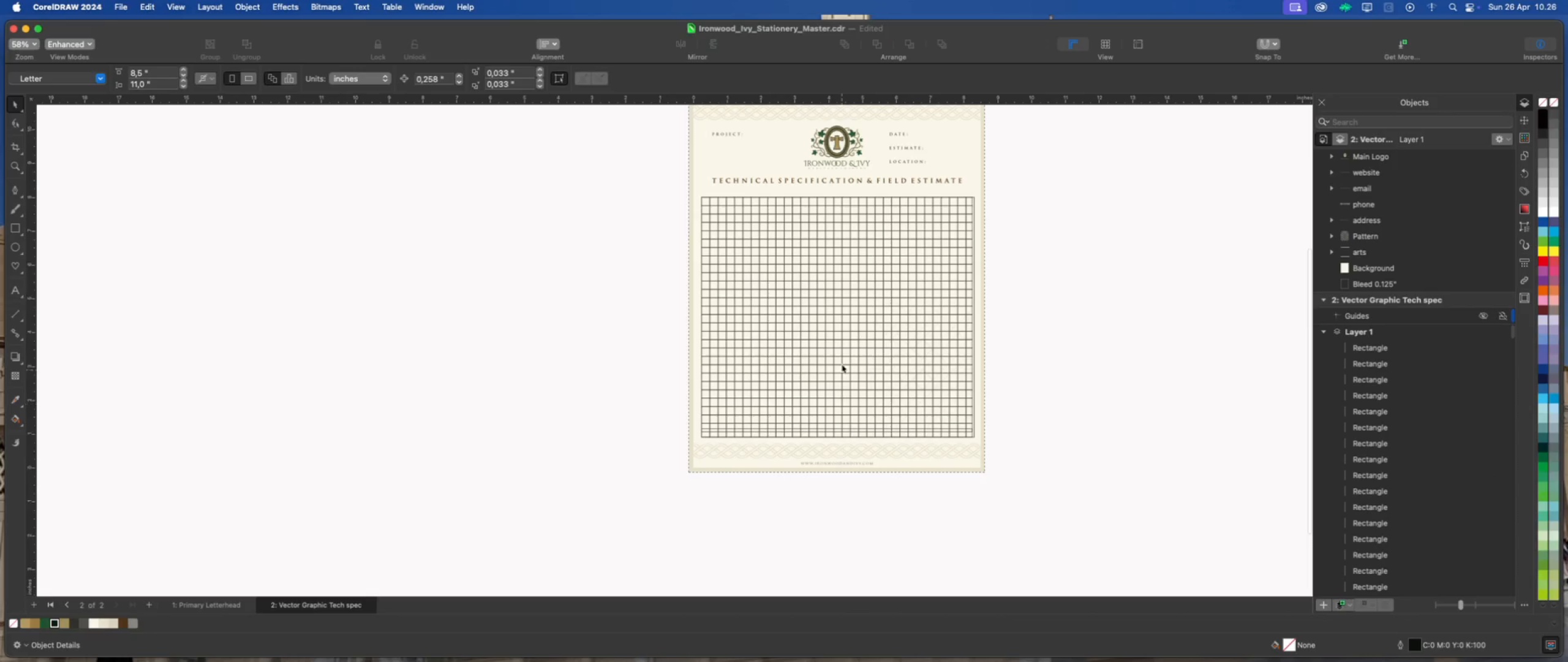 
scroll: coordinate [842, 320], scroll_direction: up, amount: 1.0
 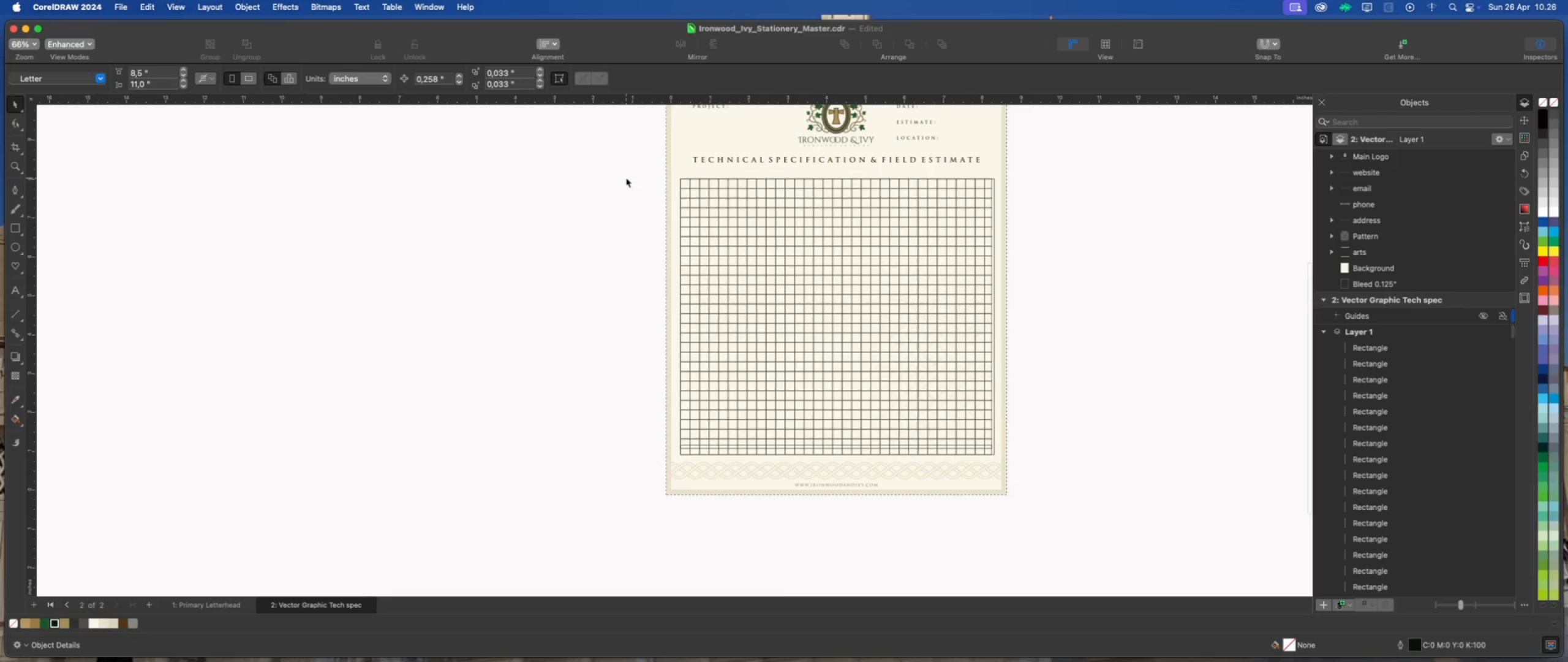 
left_click_drag(start_coordinate=[625, 170], to_coordinate=[1010, 450])
 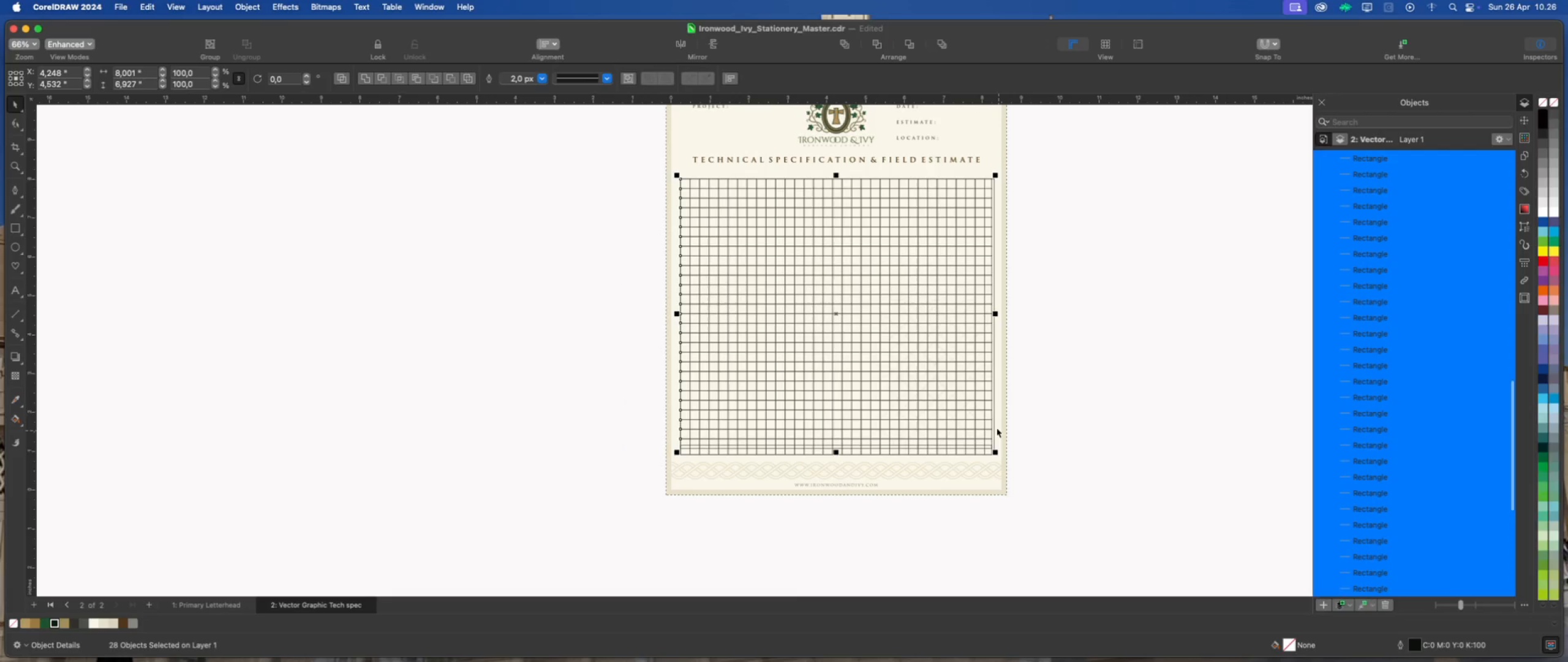 
scroll: coordinate [995, 426], scroll_direction: up, amount: 4.0
 